 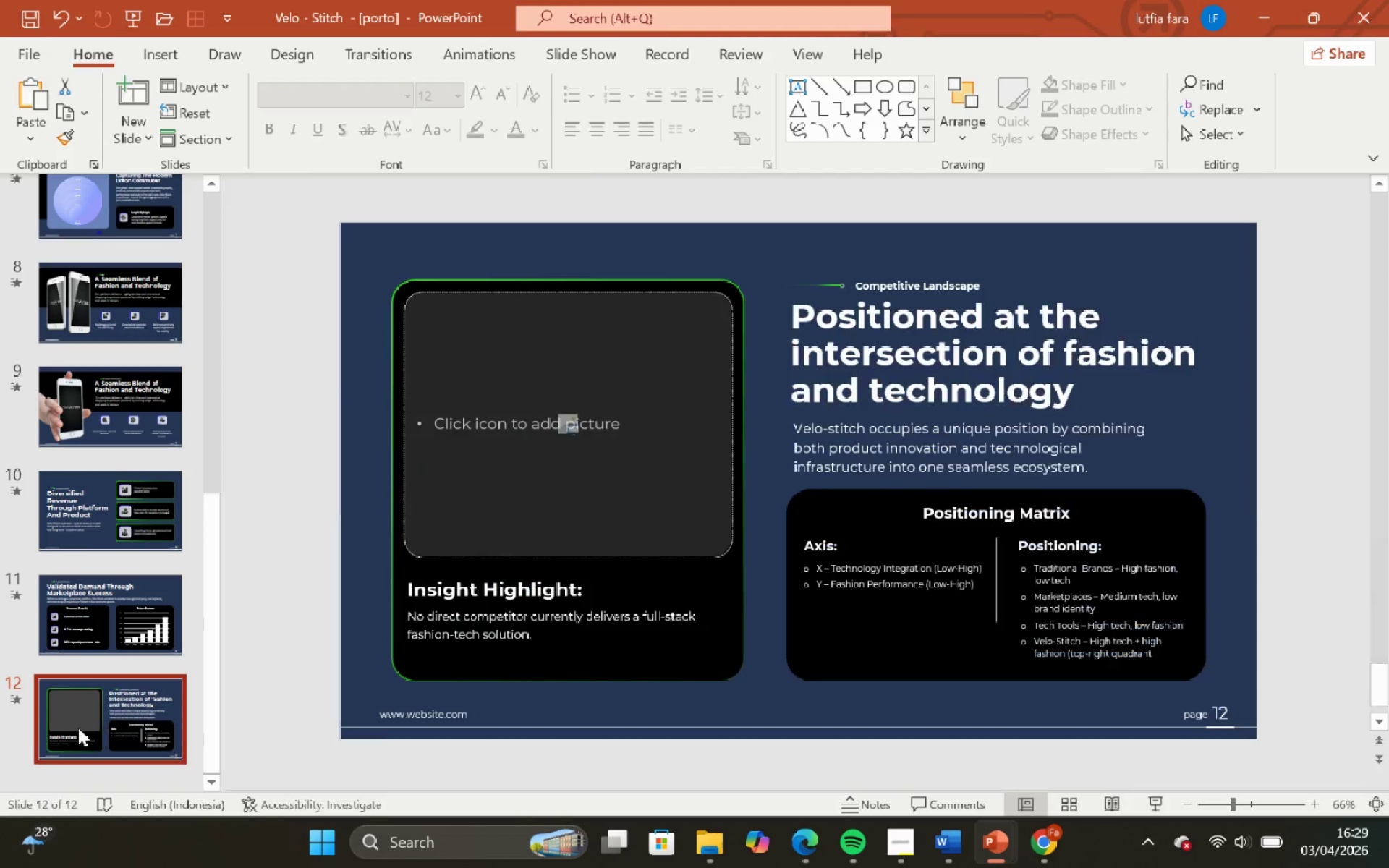 
scroll: coordinate [67, 728], scroll_direction: down, amount: 2.0
 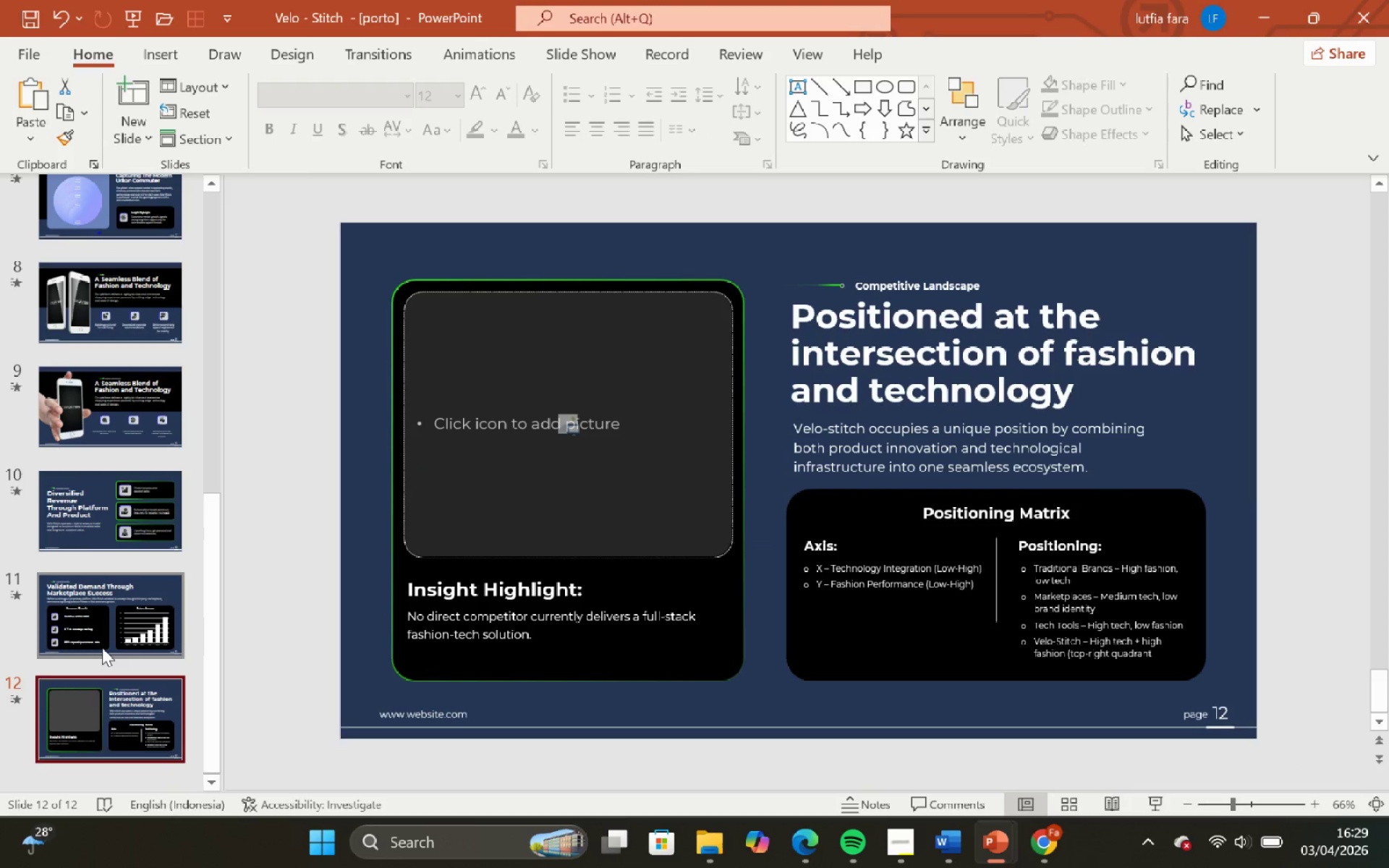 
left_click([102, 647])
 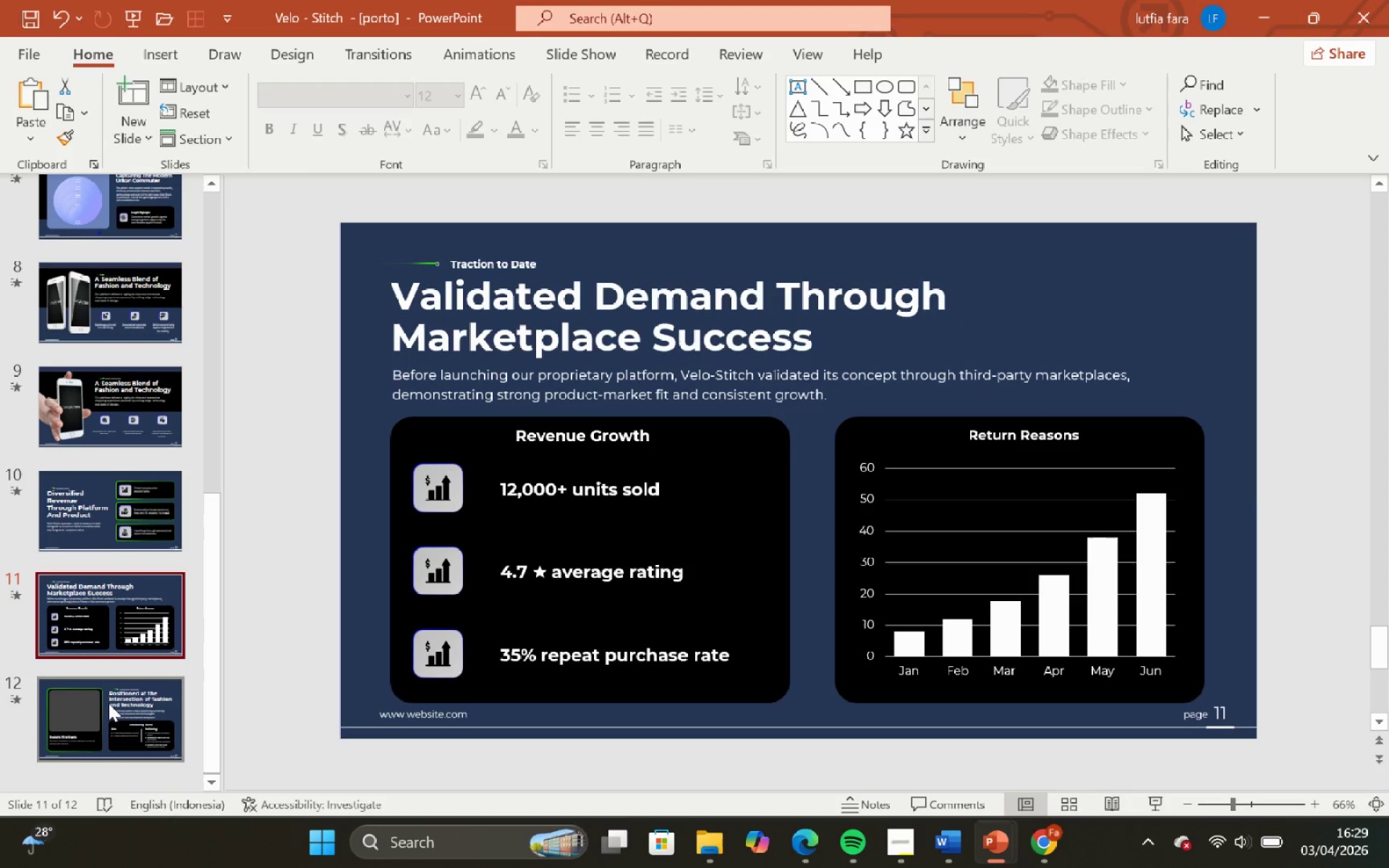 
left_click([109, 704])
 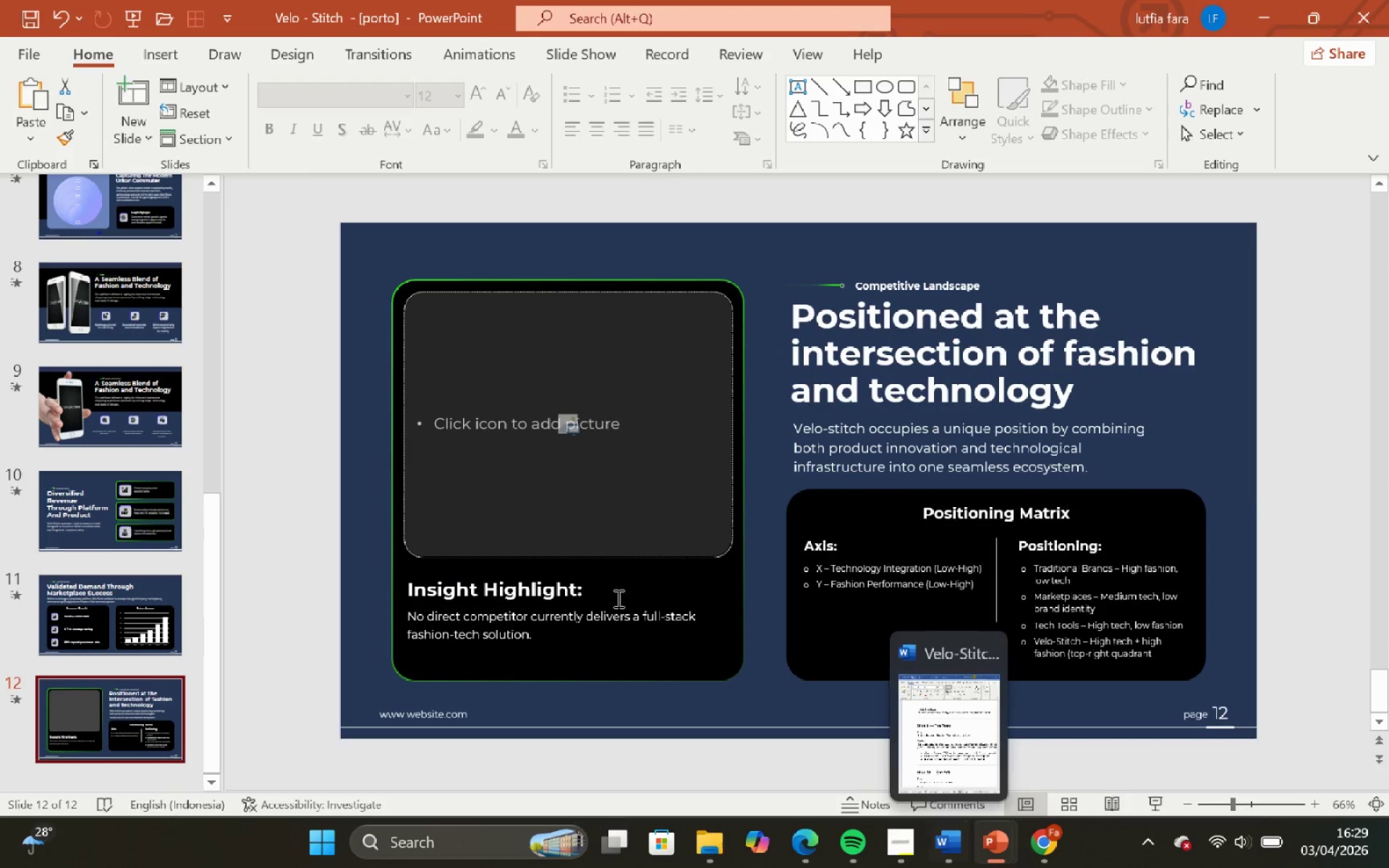 
left_click([532, 597])
 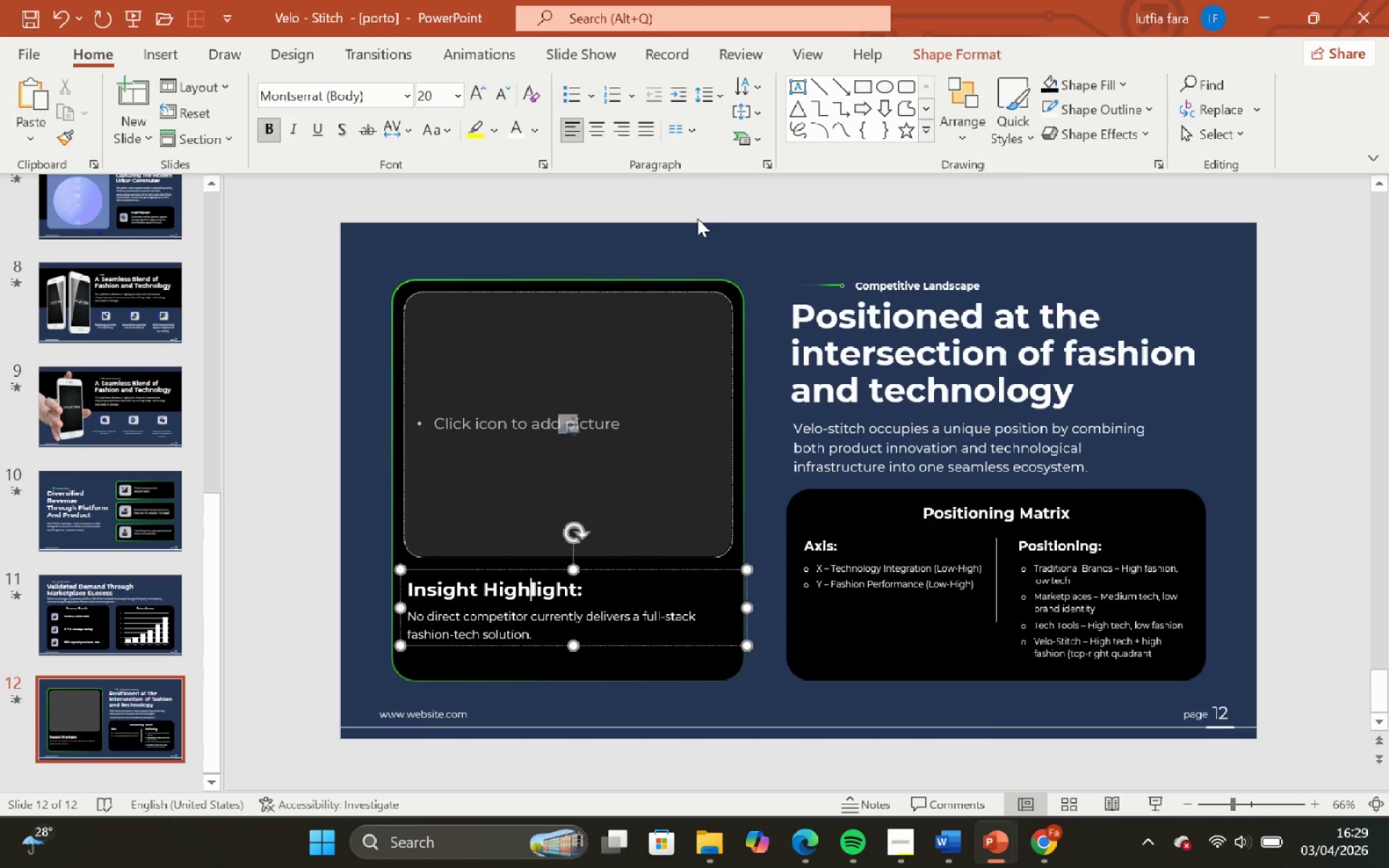 
left_click([700, 235])
 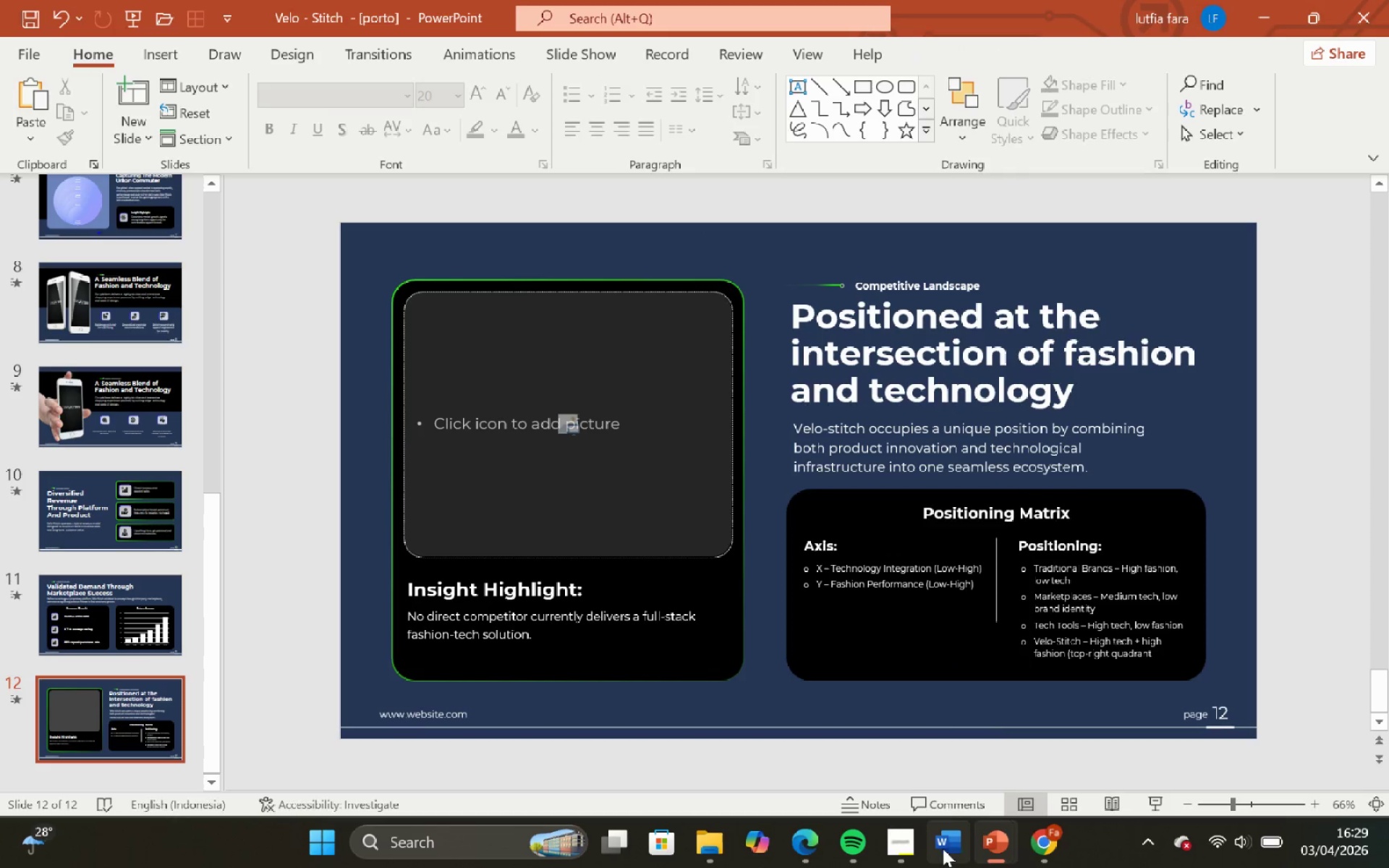 
left_click([916, 726])
 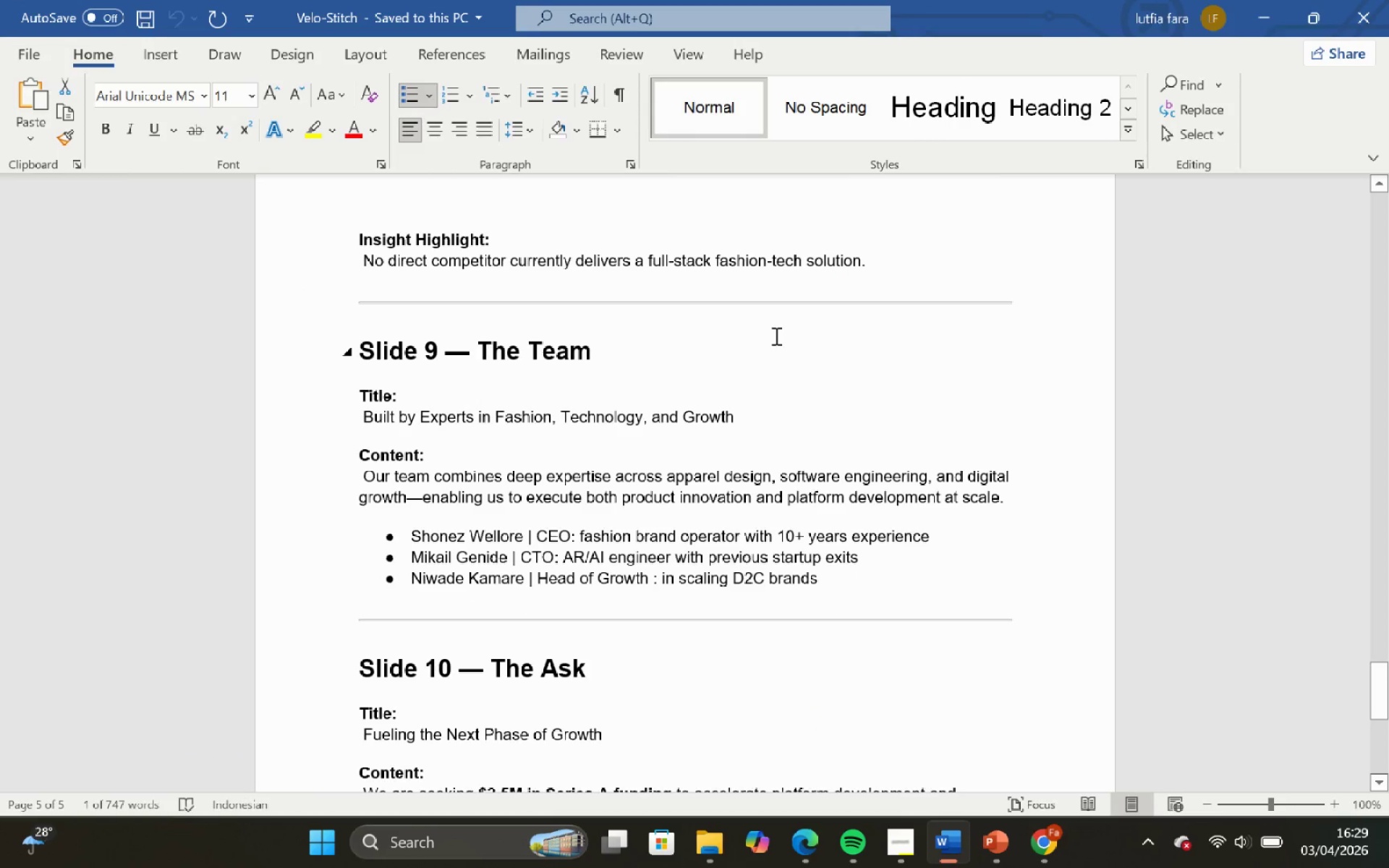 
scroll: coordinate [776, 370], scroll_direction: down, amount: 1.0
 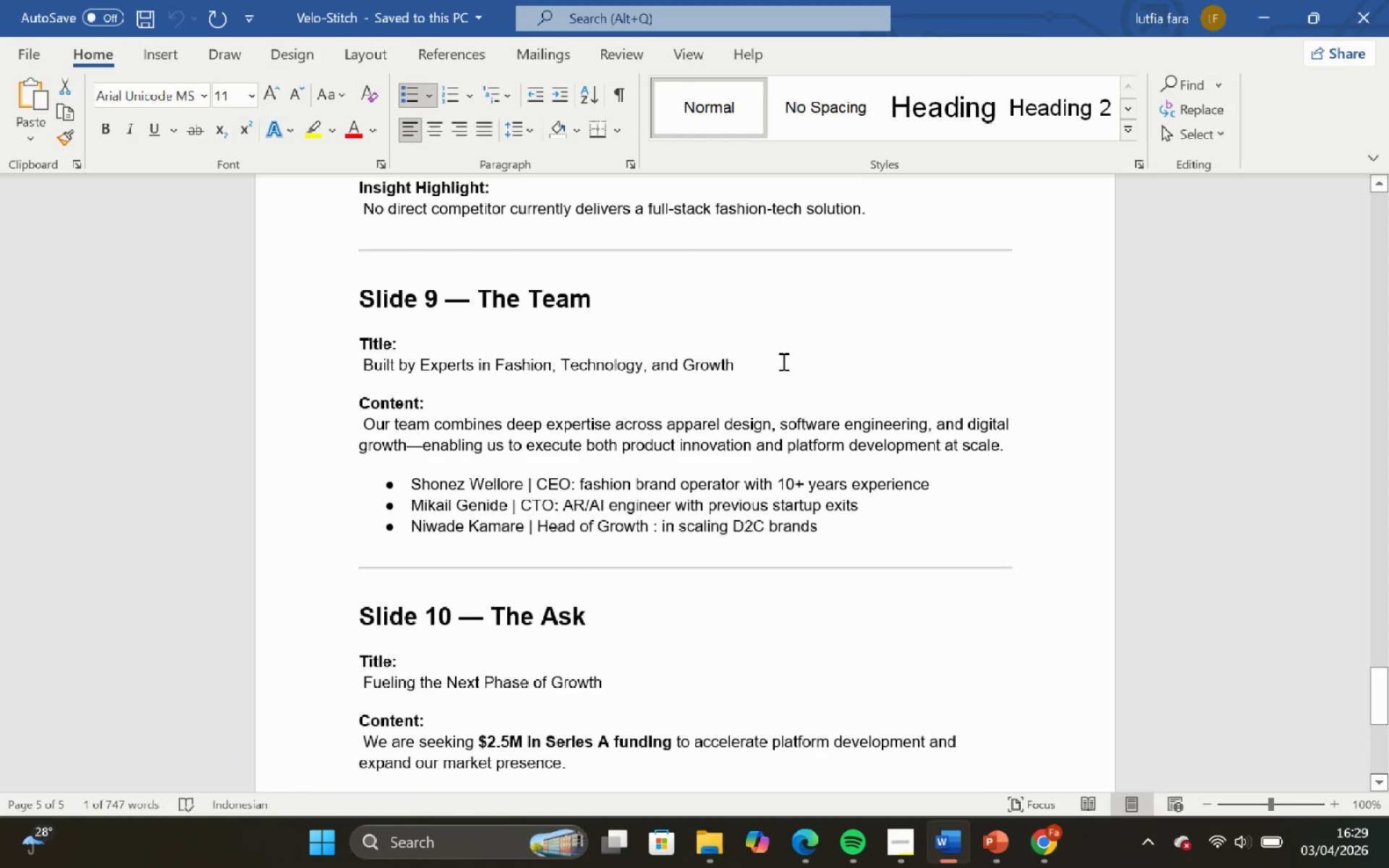 
scroll: coordinate [783, 361], scroll_direction: up, amount: 1.0
 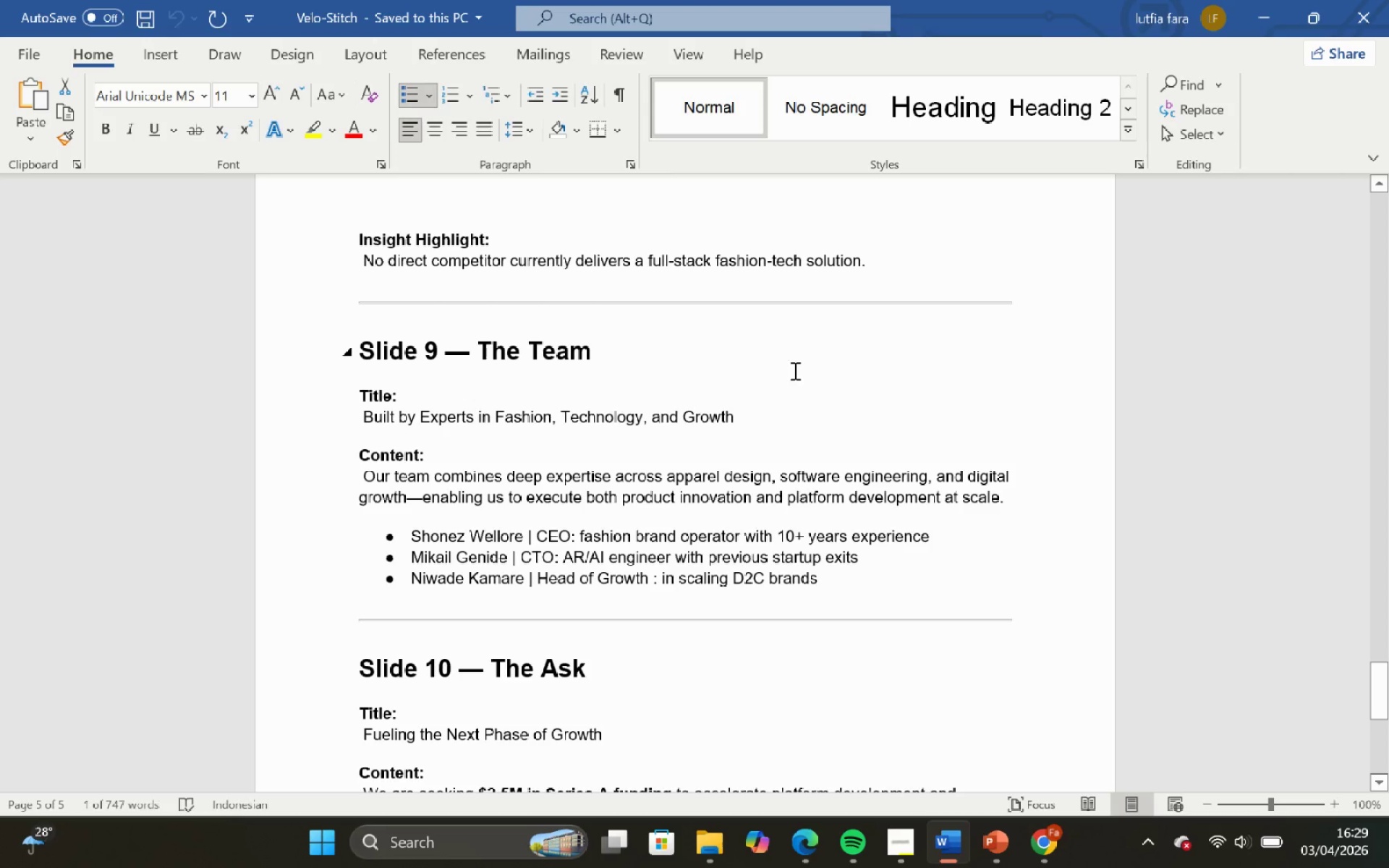 
scroll: coordinate [800, 362], scroll_direction: down, amount: 3.0
 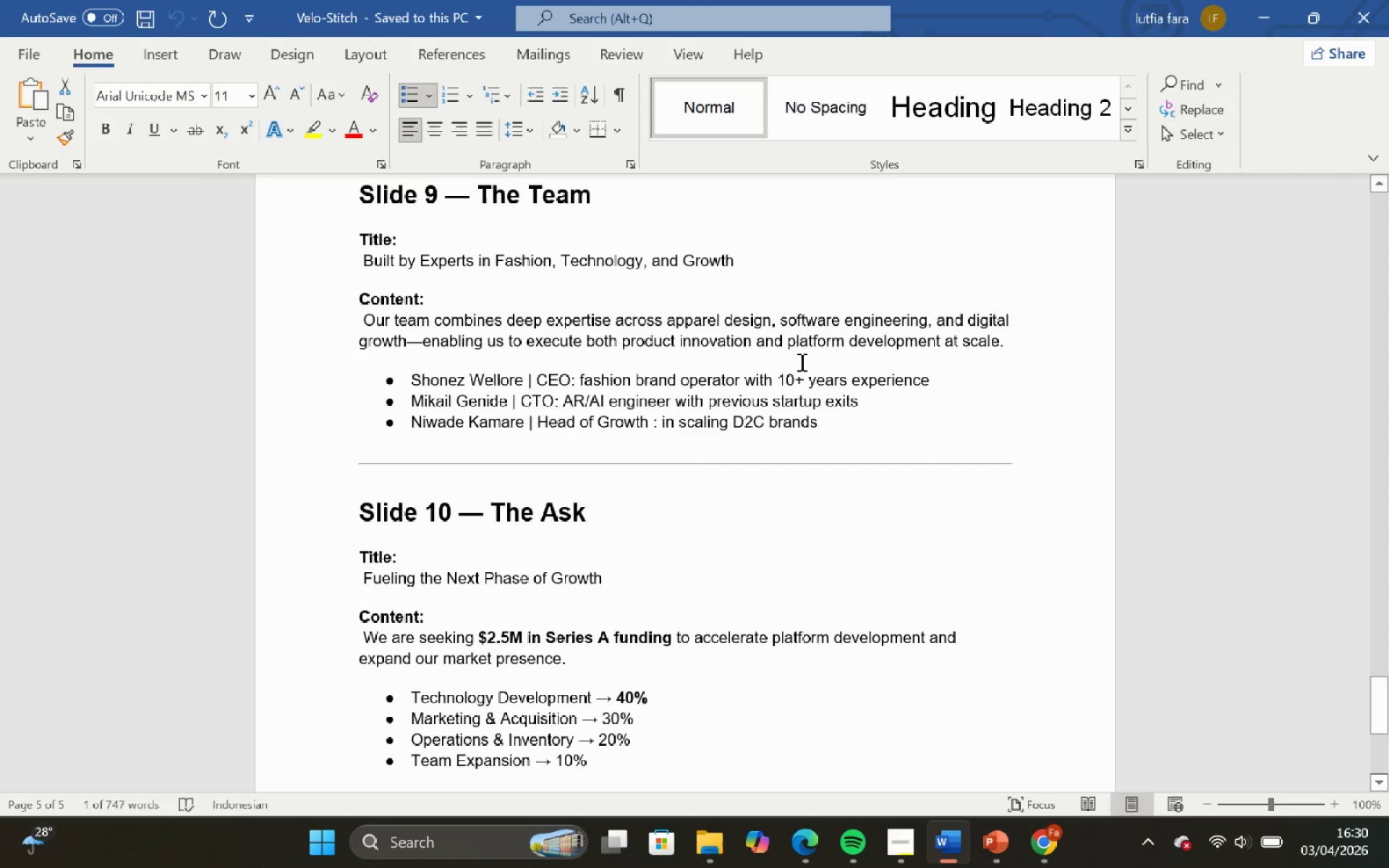 
scroll: coordinate [820, 341], scroll_direction: none, amount: 0.0
 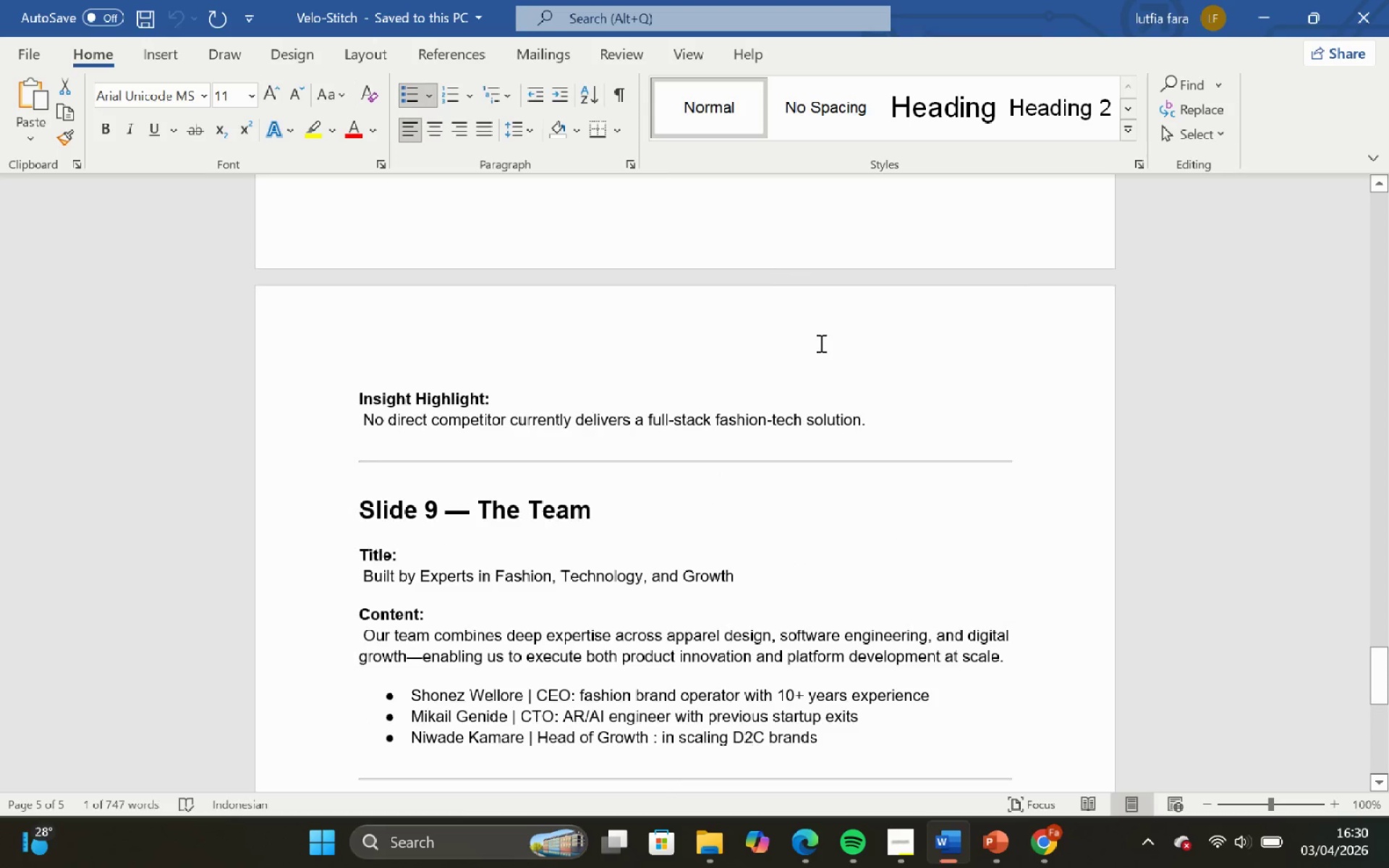 
scroll: coordinate [828, 344], scroll_direction: up, amount: 8.0
 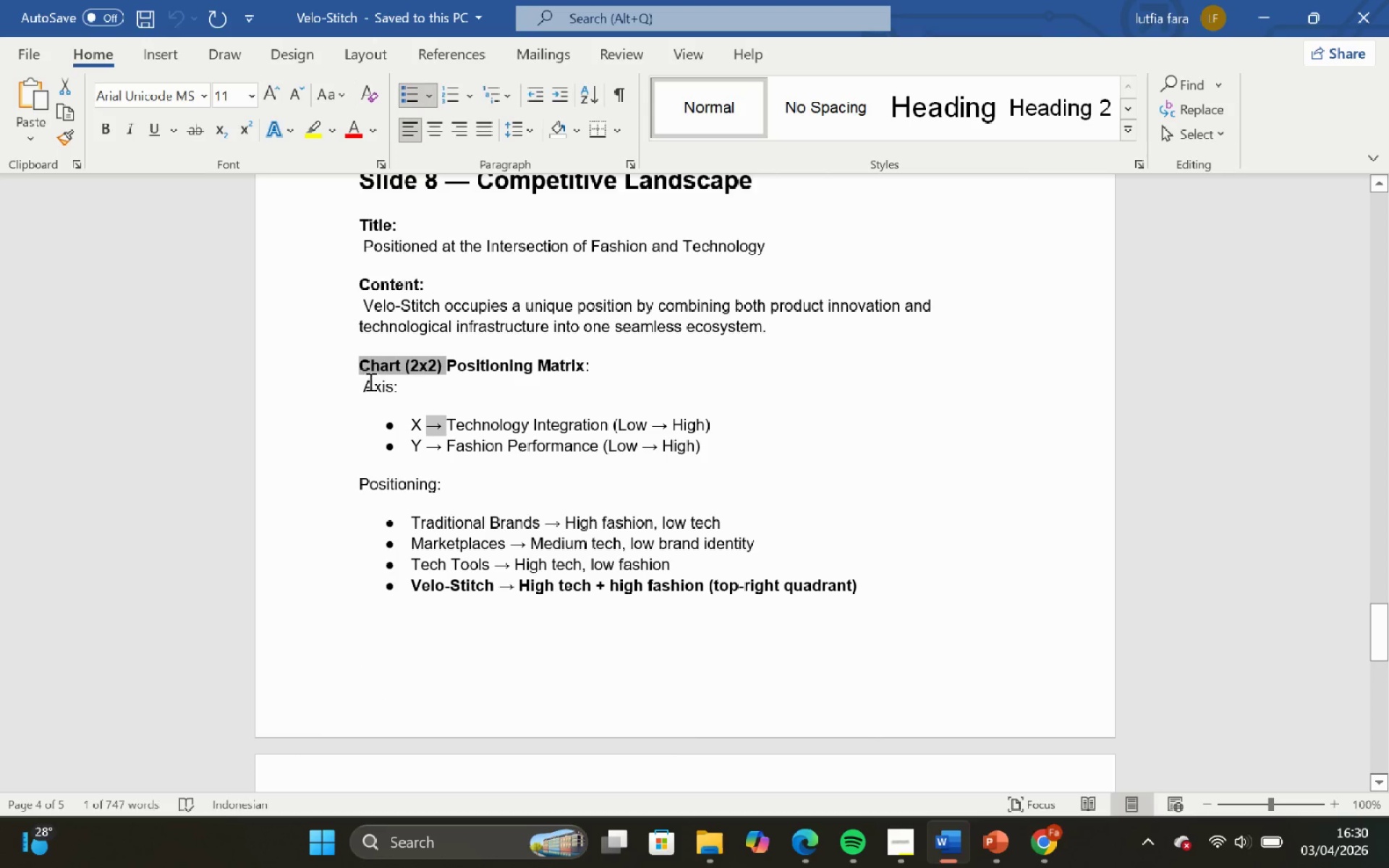 
left_click_drag(start_coordinate=[363, 359], to_coordinate=[444, 363])
 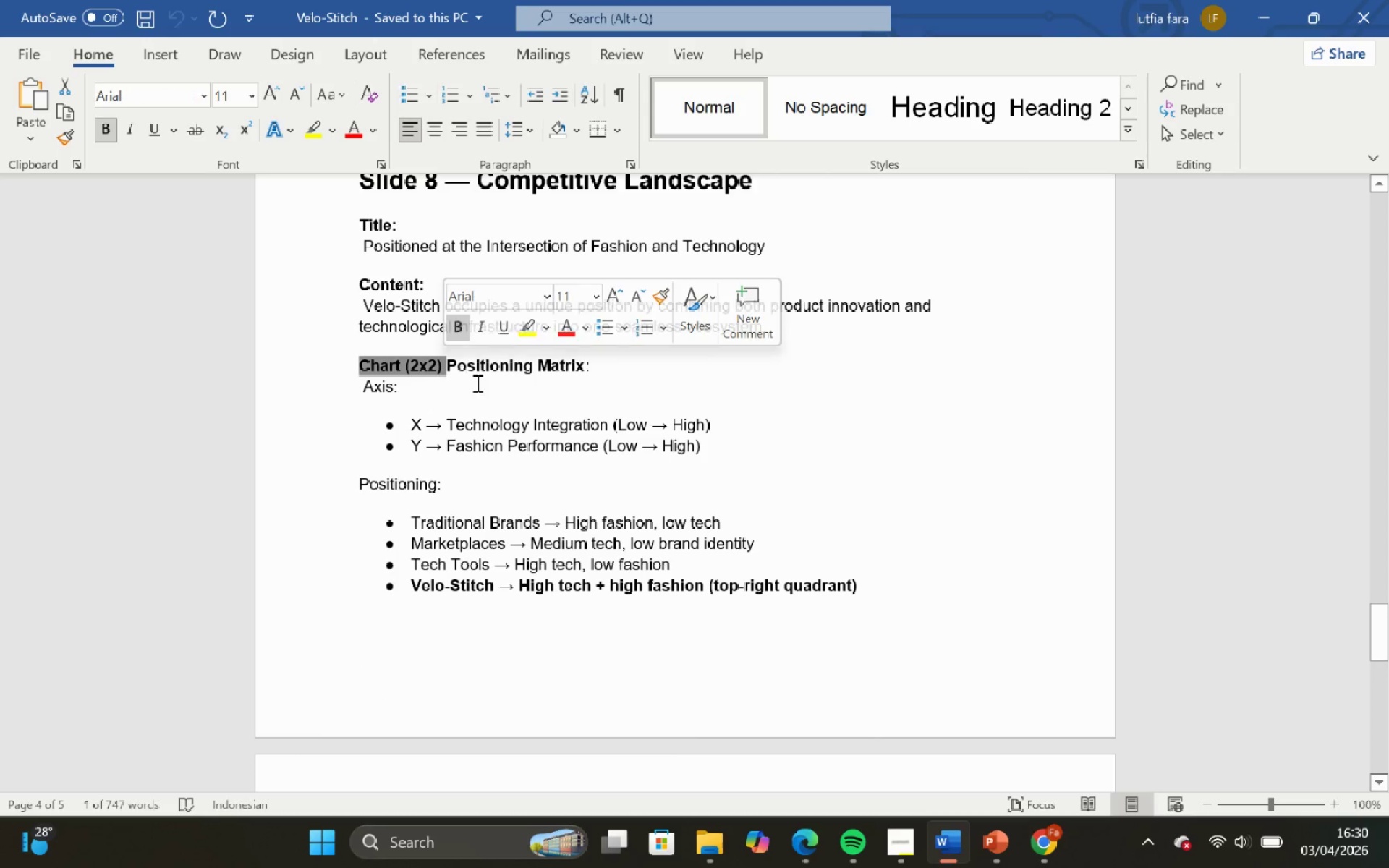 
left_click([476, 383])
 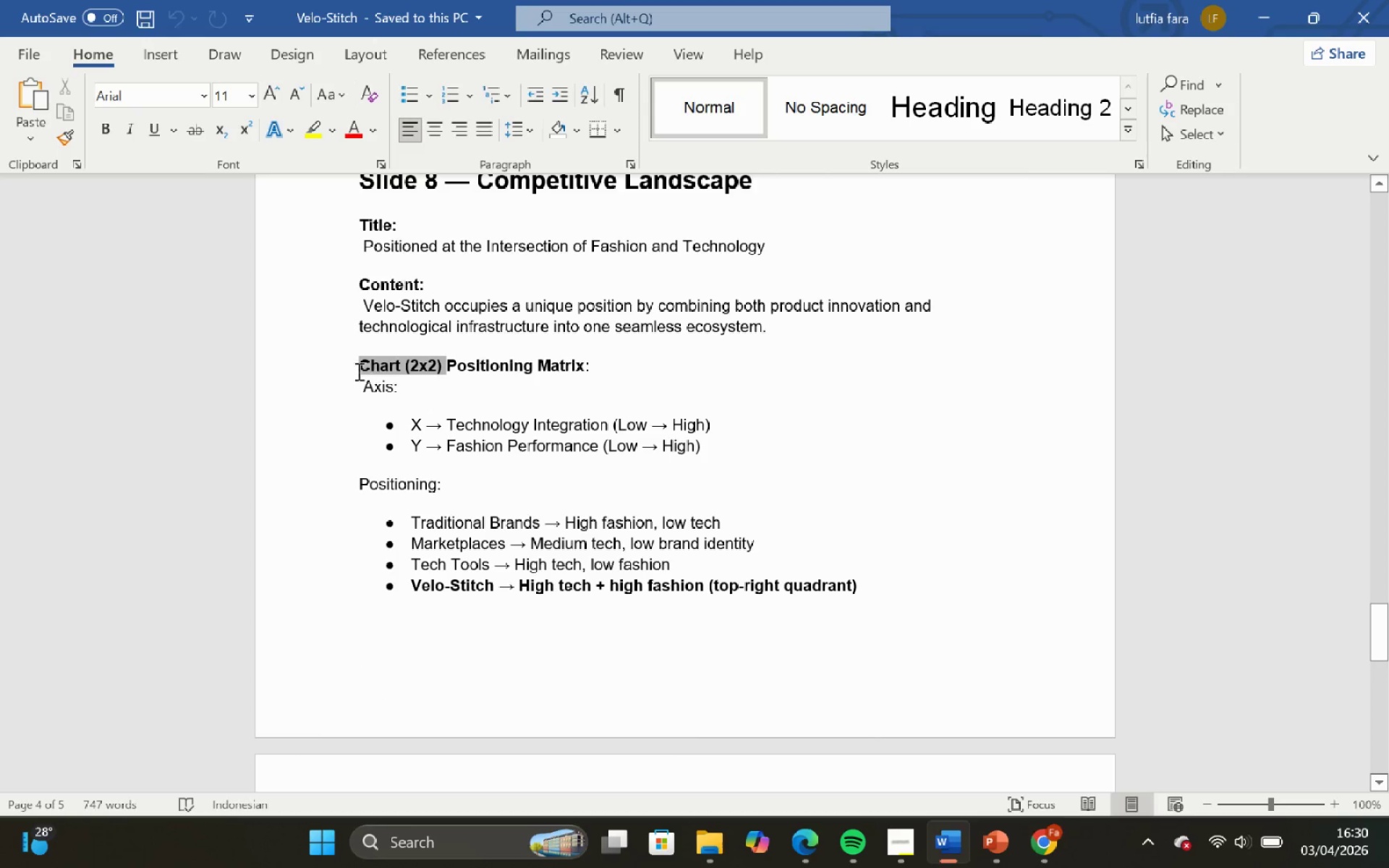 
left_click_drag(start_coordinate=[347, 362], to_coordinate=[451, 368])
 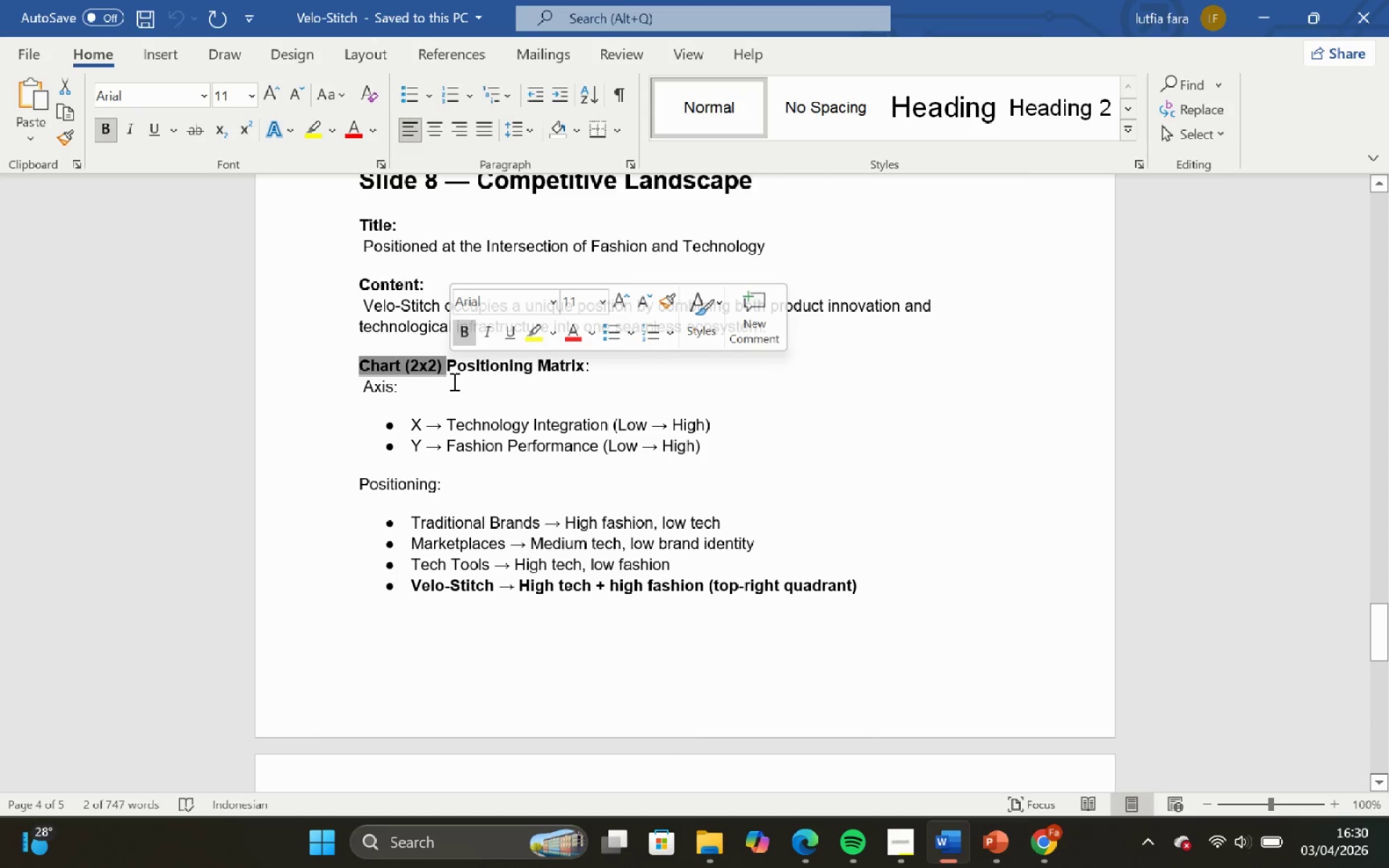 
left_click([453, 381])
 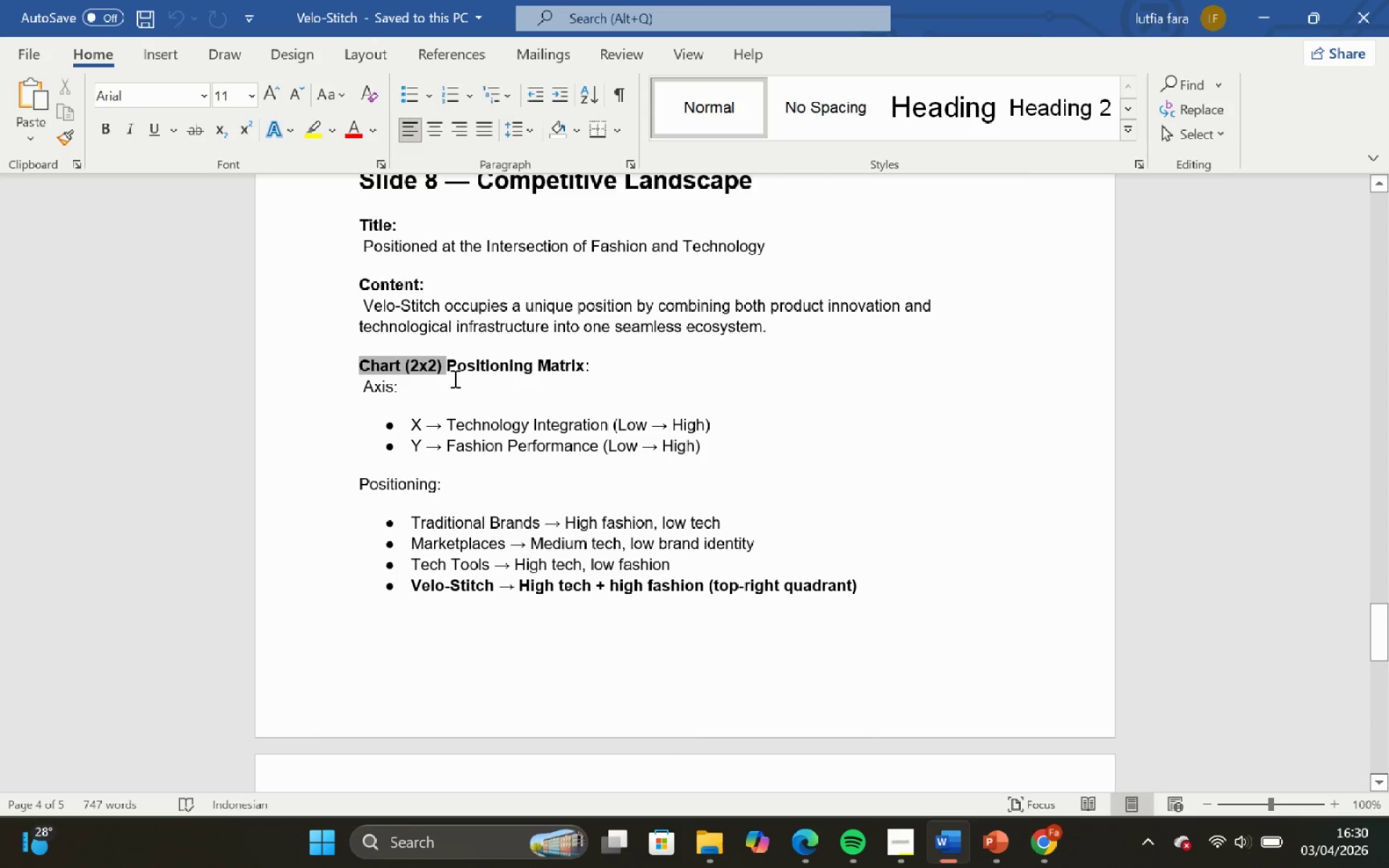 
scroll: coordinate [454, 378], scroll_direction: up, amount: 3.0
 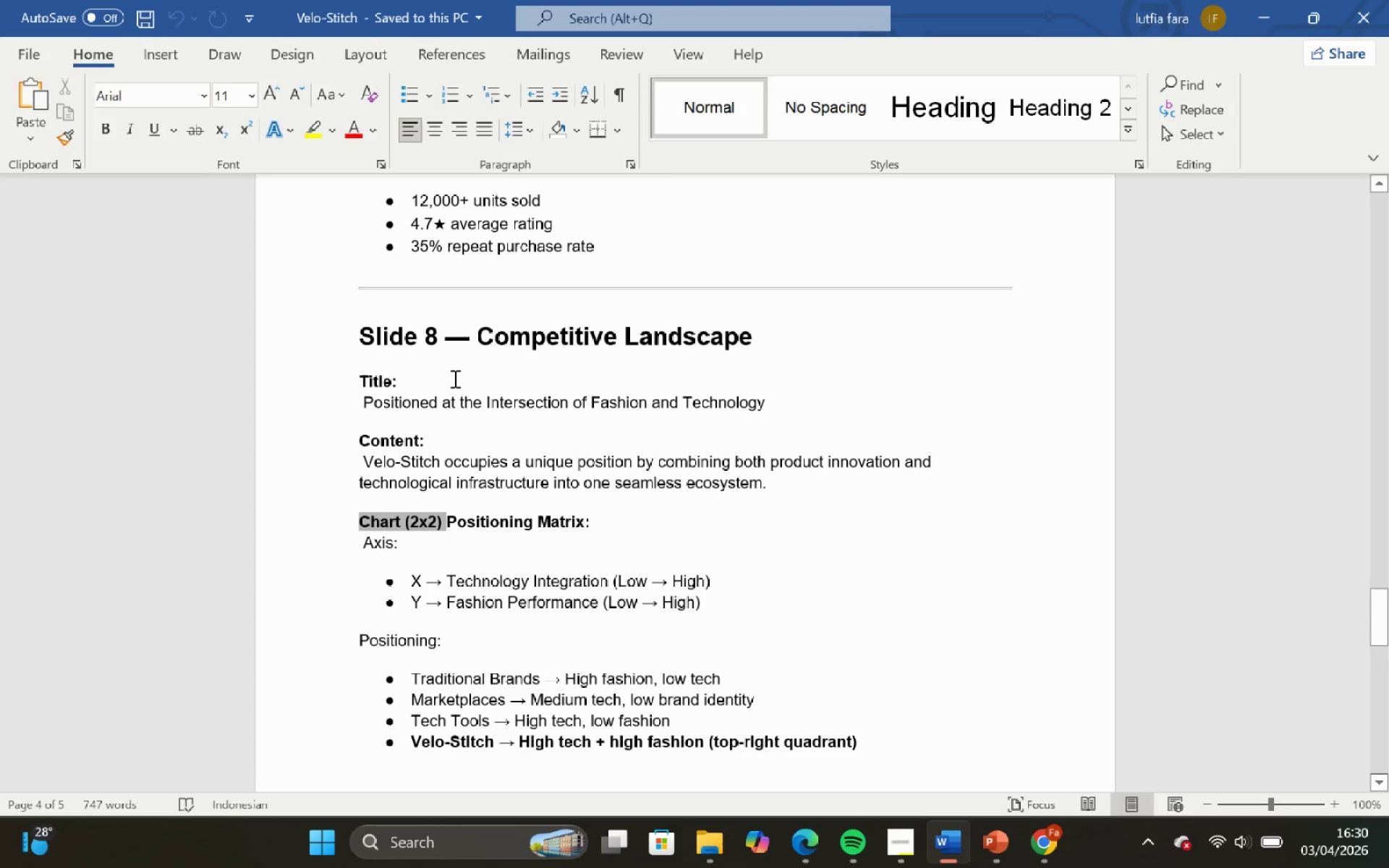 
scroll: coordinate [485, 427], scroll_direction: down, amount: 5.0
 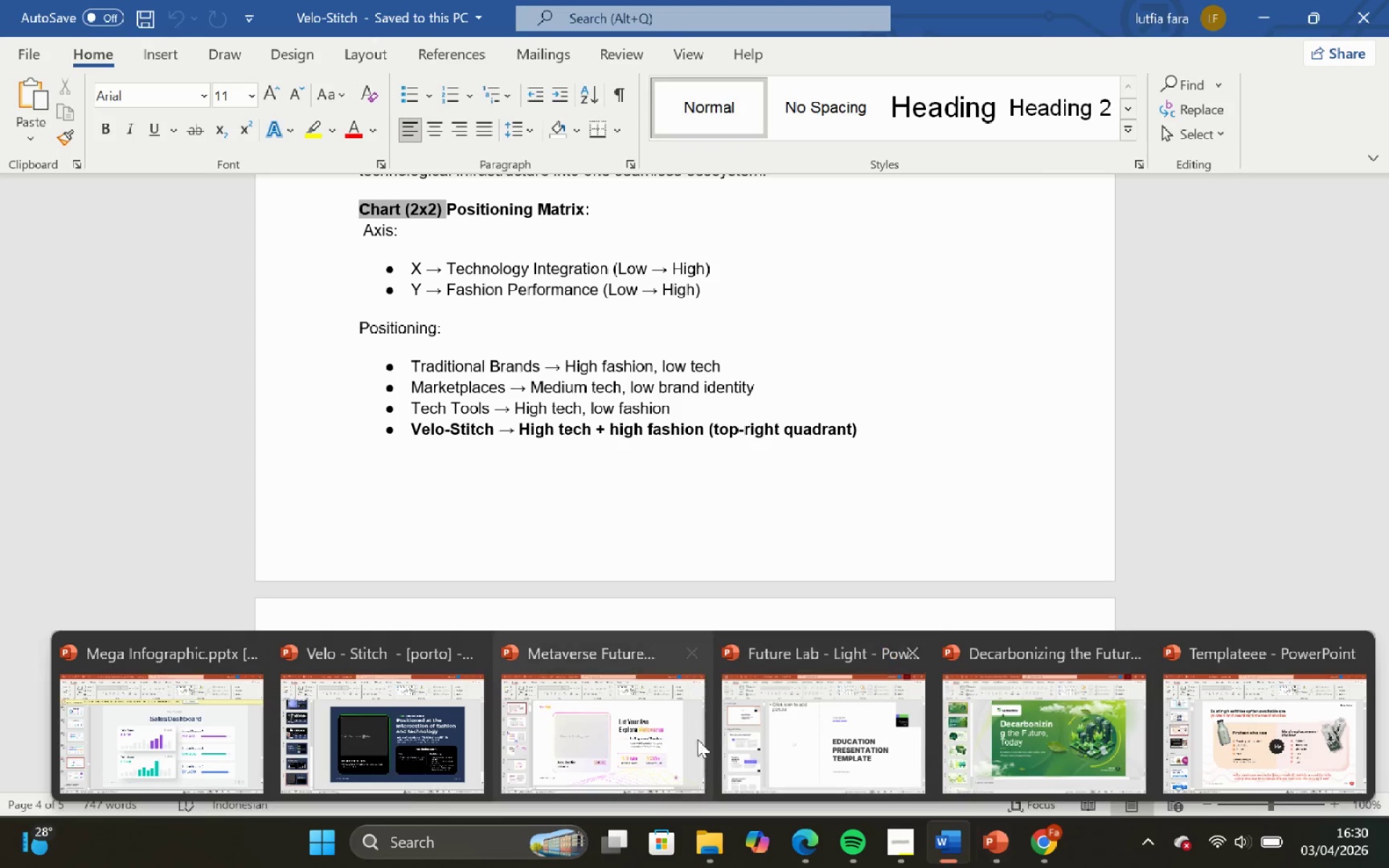 
left_click([450, 747])
 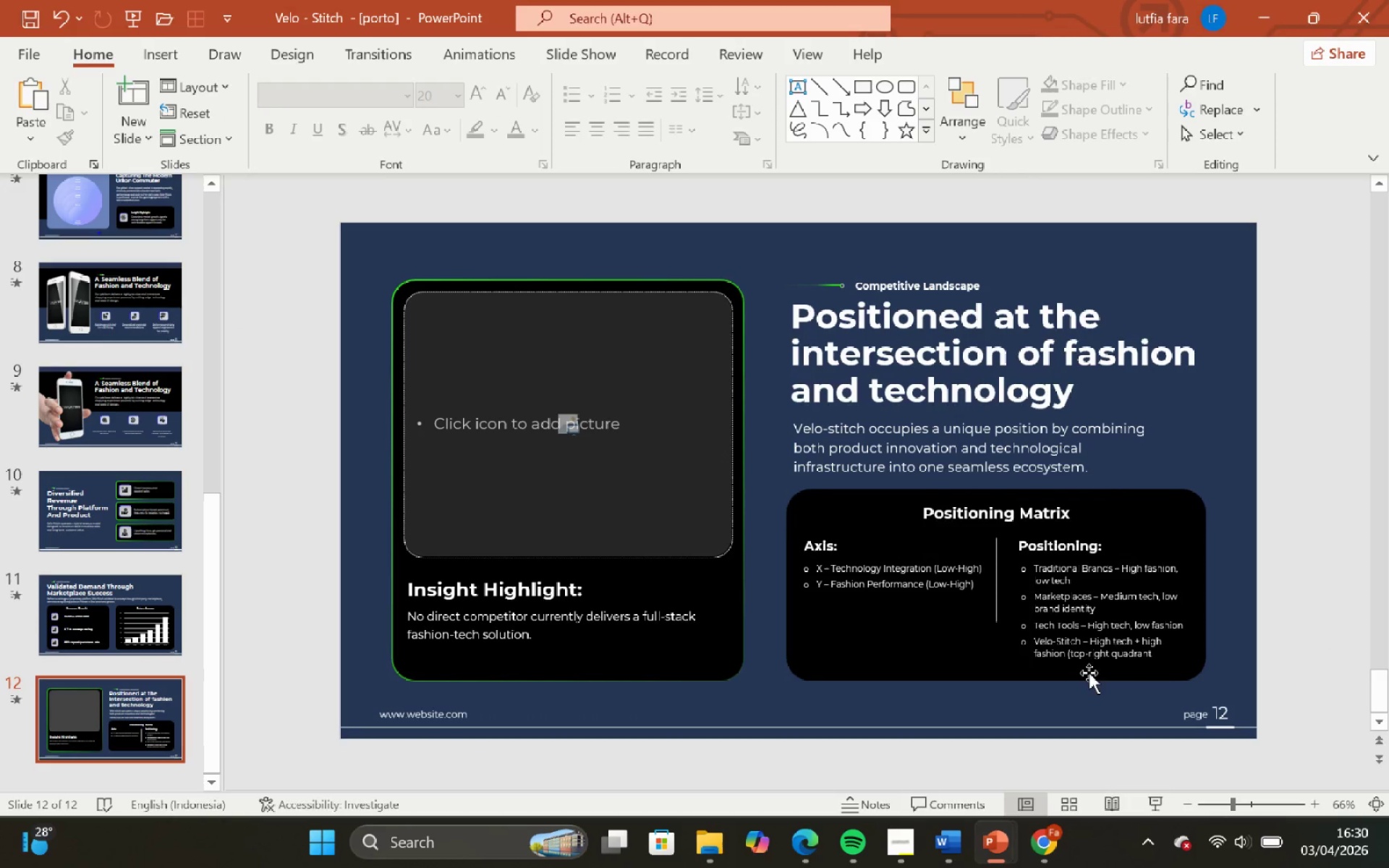 
left_click([1139, 648])
 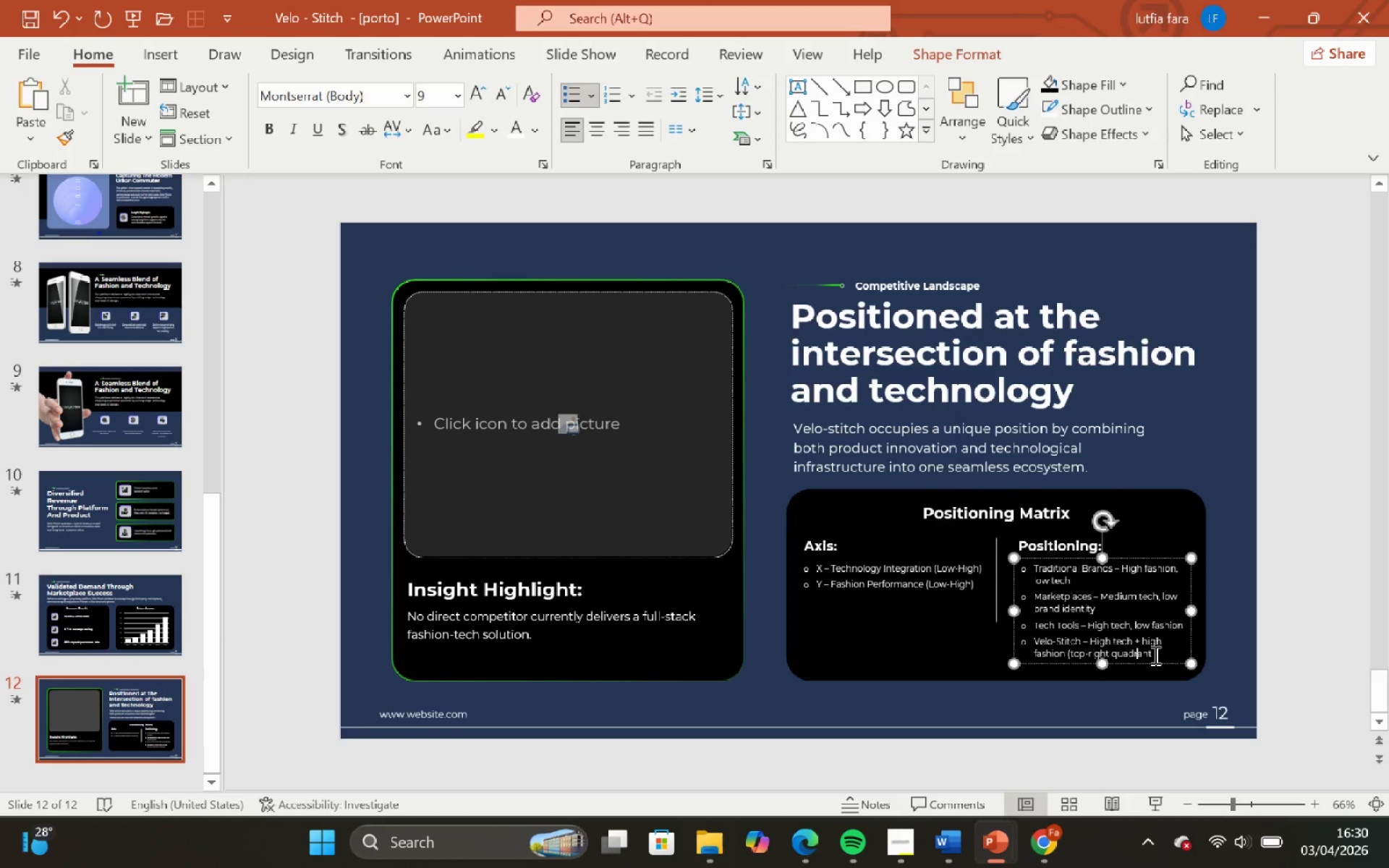 
left_click([1154, 655])
 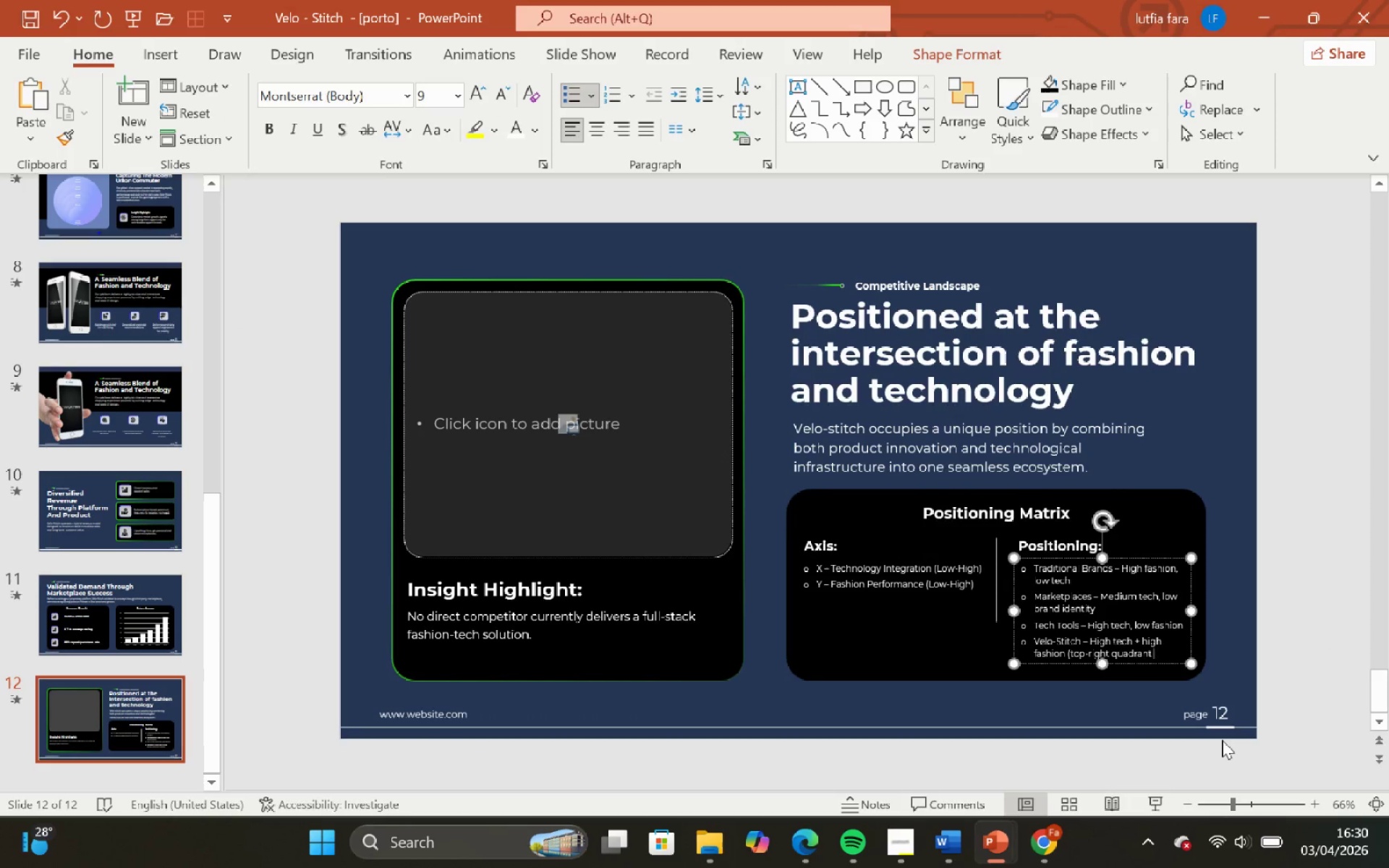 
key(Shift+0)
 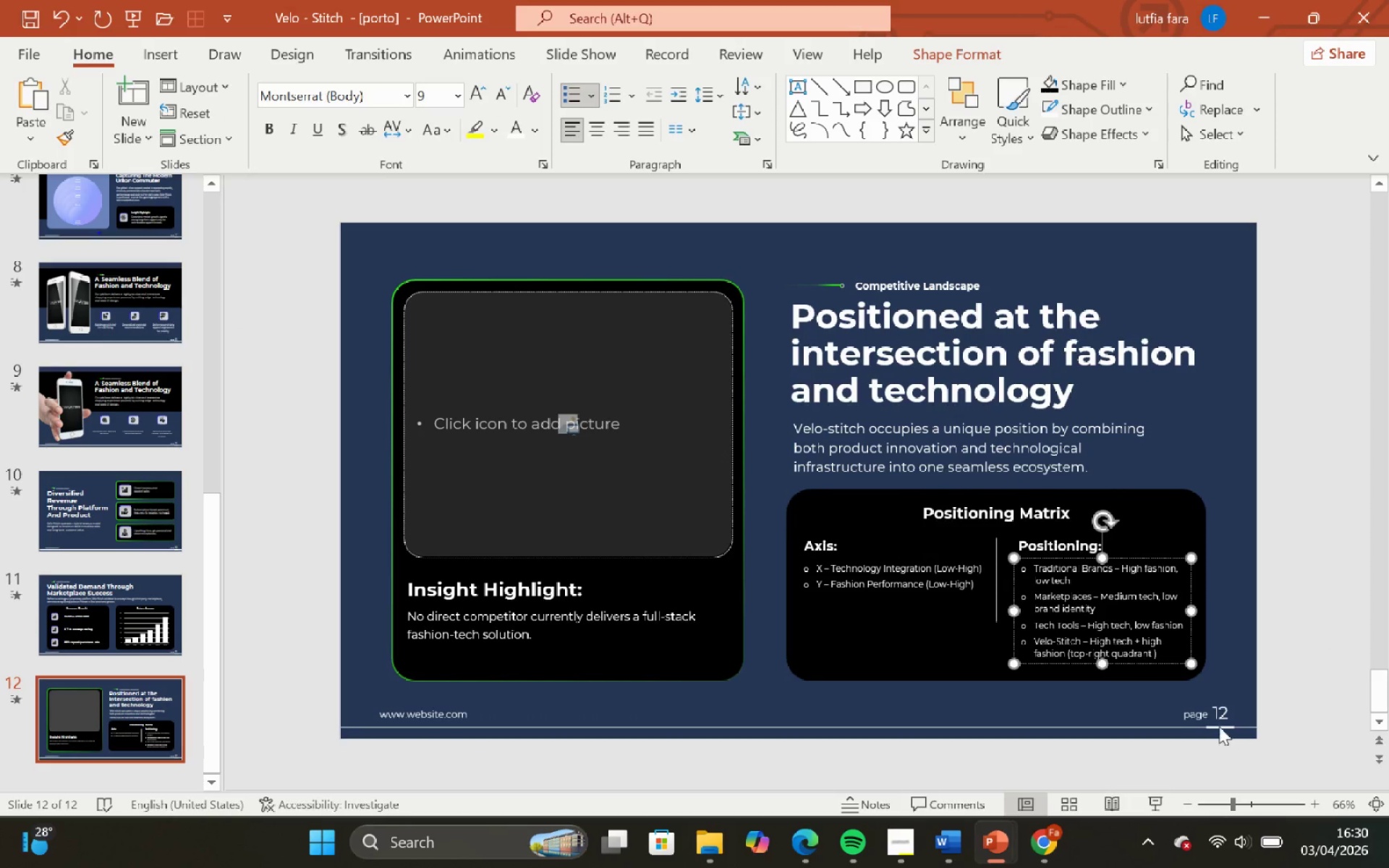 
left_click([972, 712])
 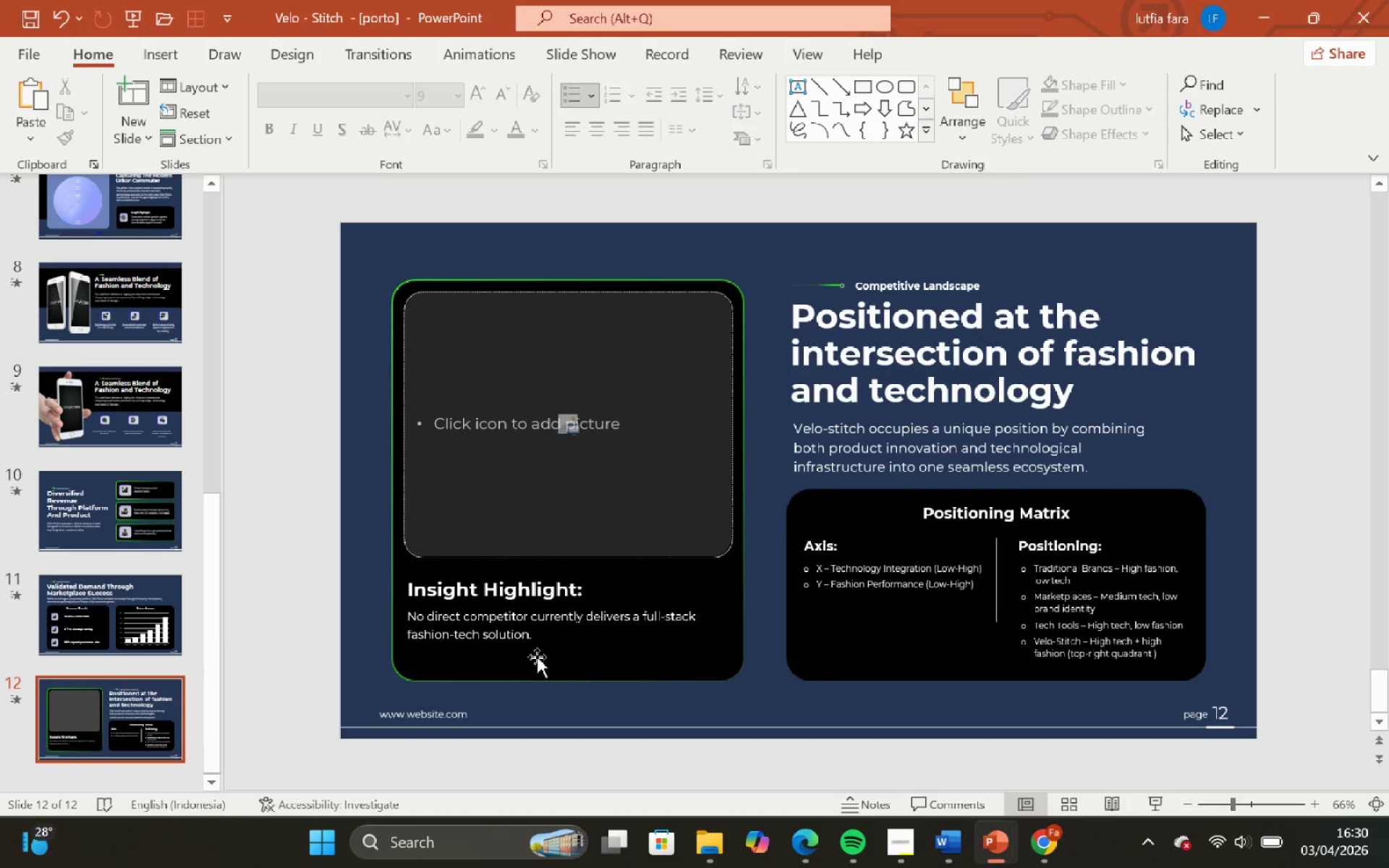 
left_click([540, 630])
 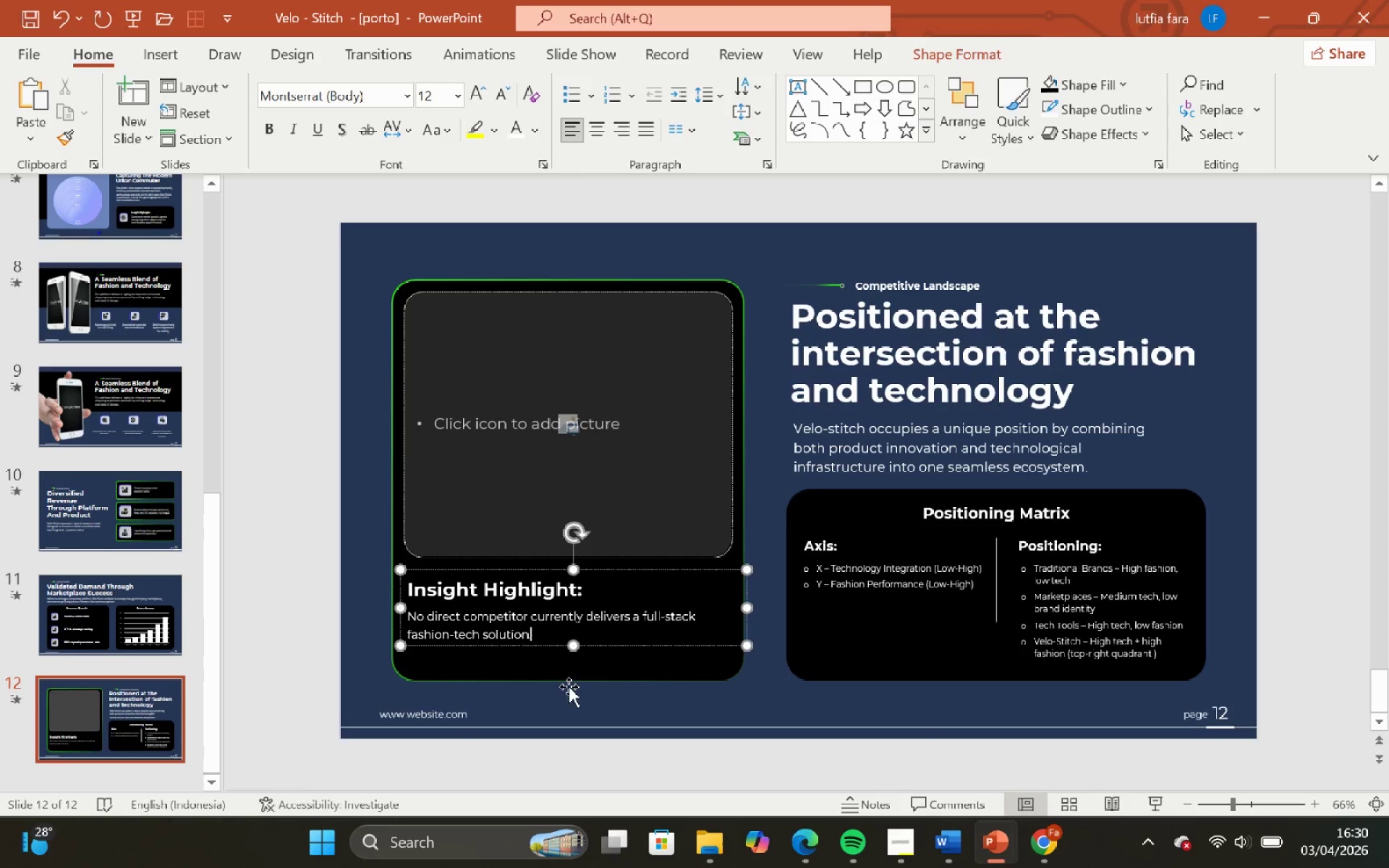 
left_click([590, 681])
 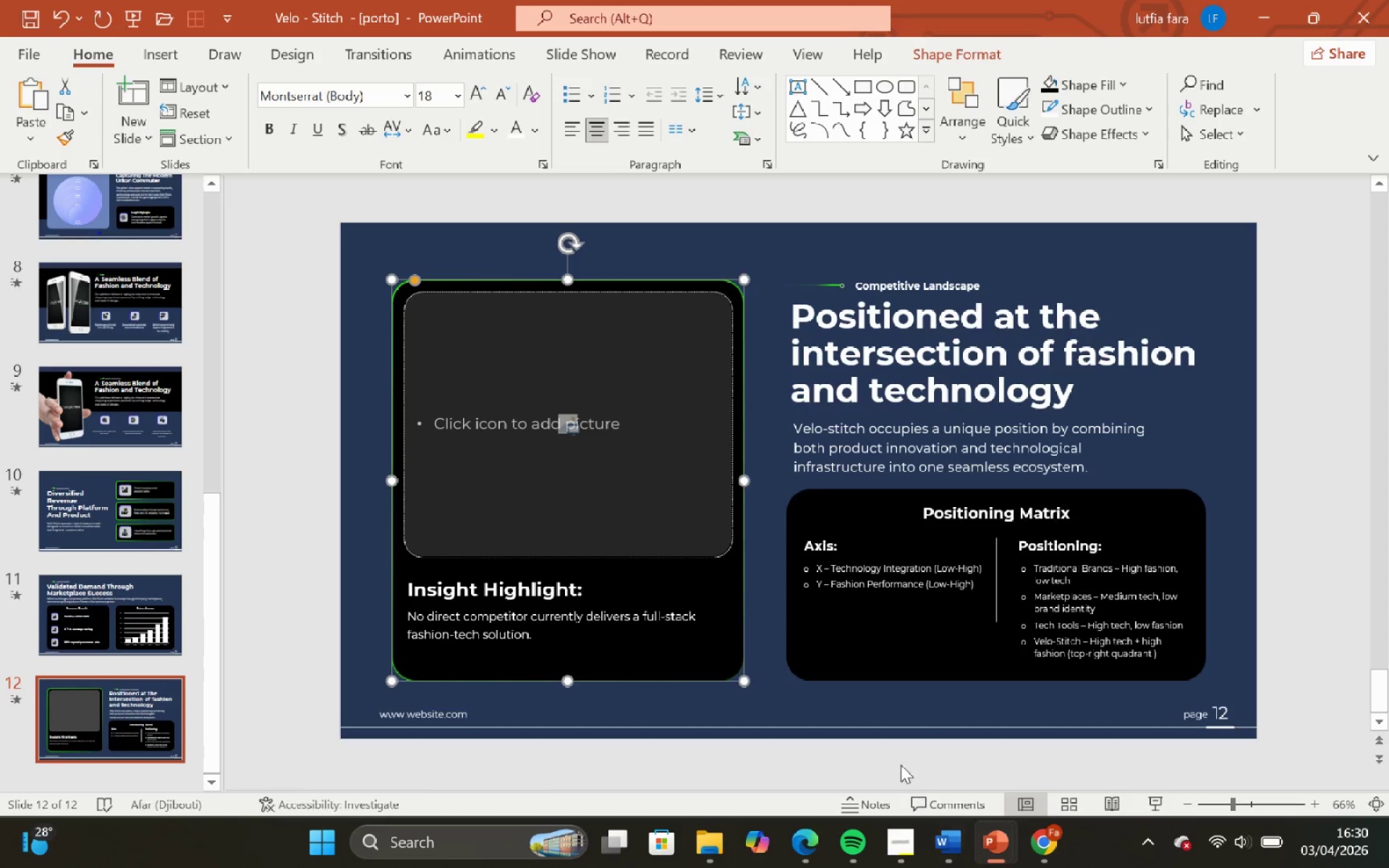 
left_click([893, 739])
 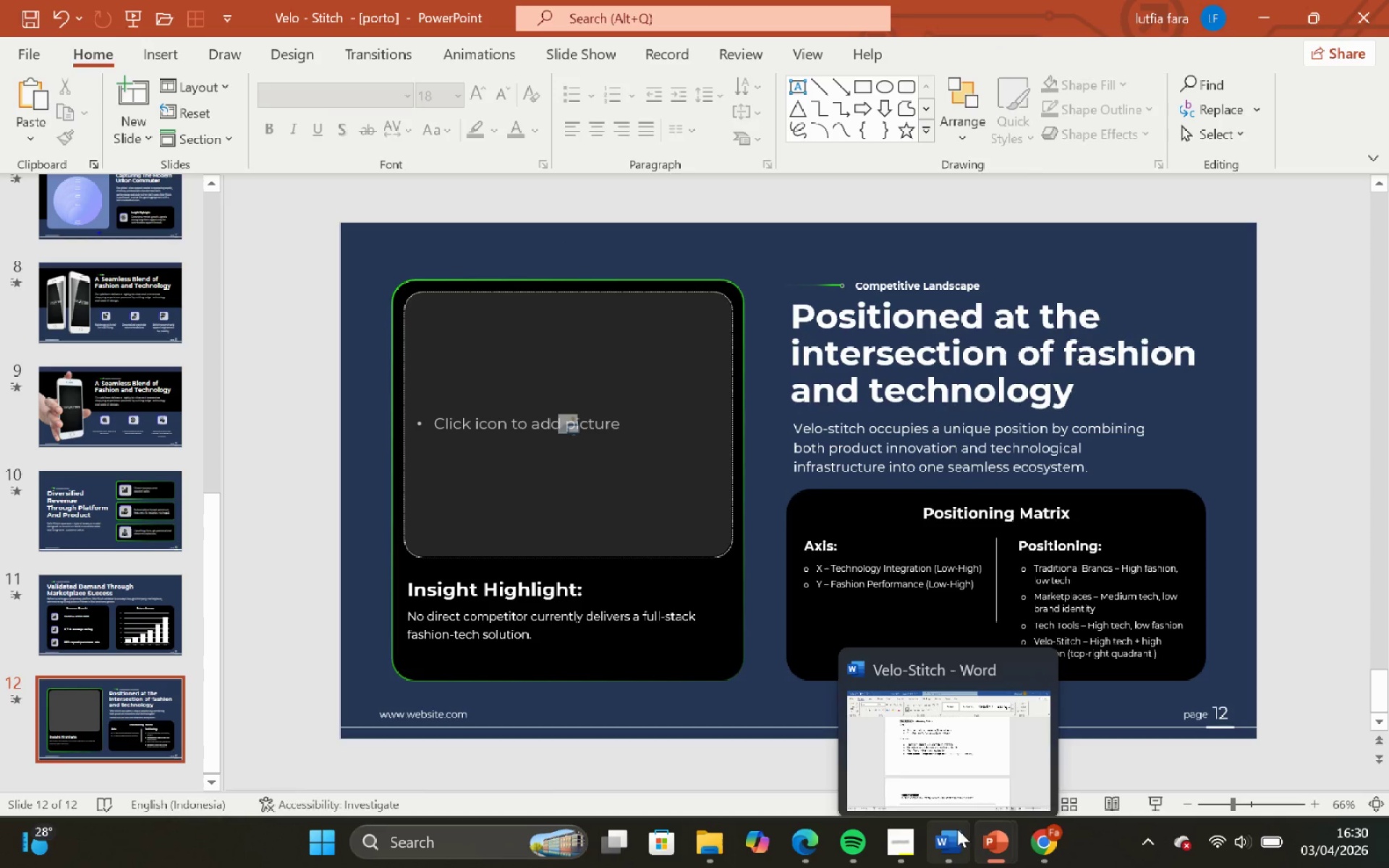 
left_click([954, 754])
 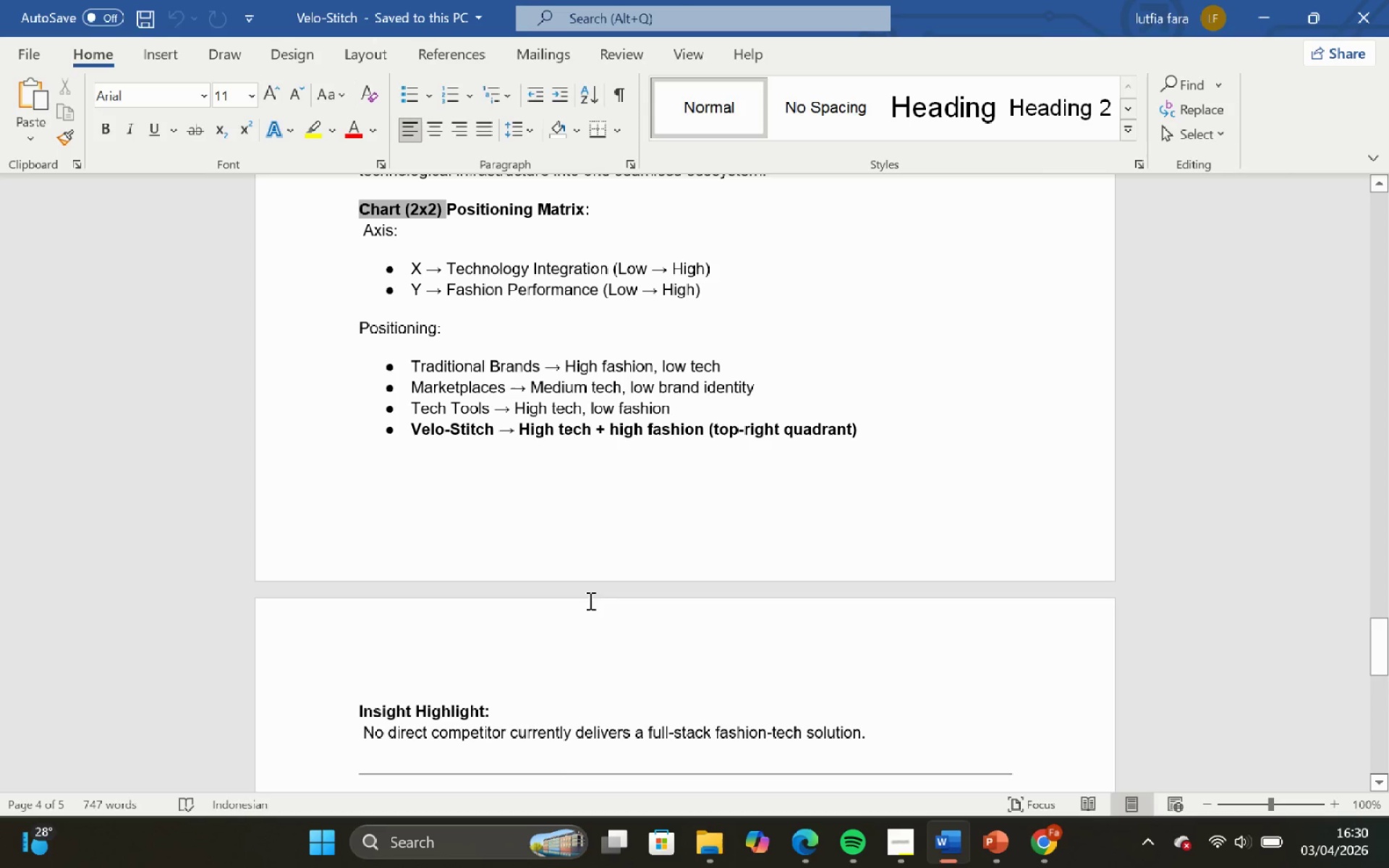 
scroll: coordinate [655, 634], scroll_direction: down, amount: 9.0
 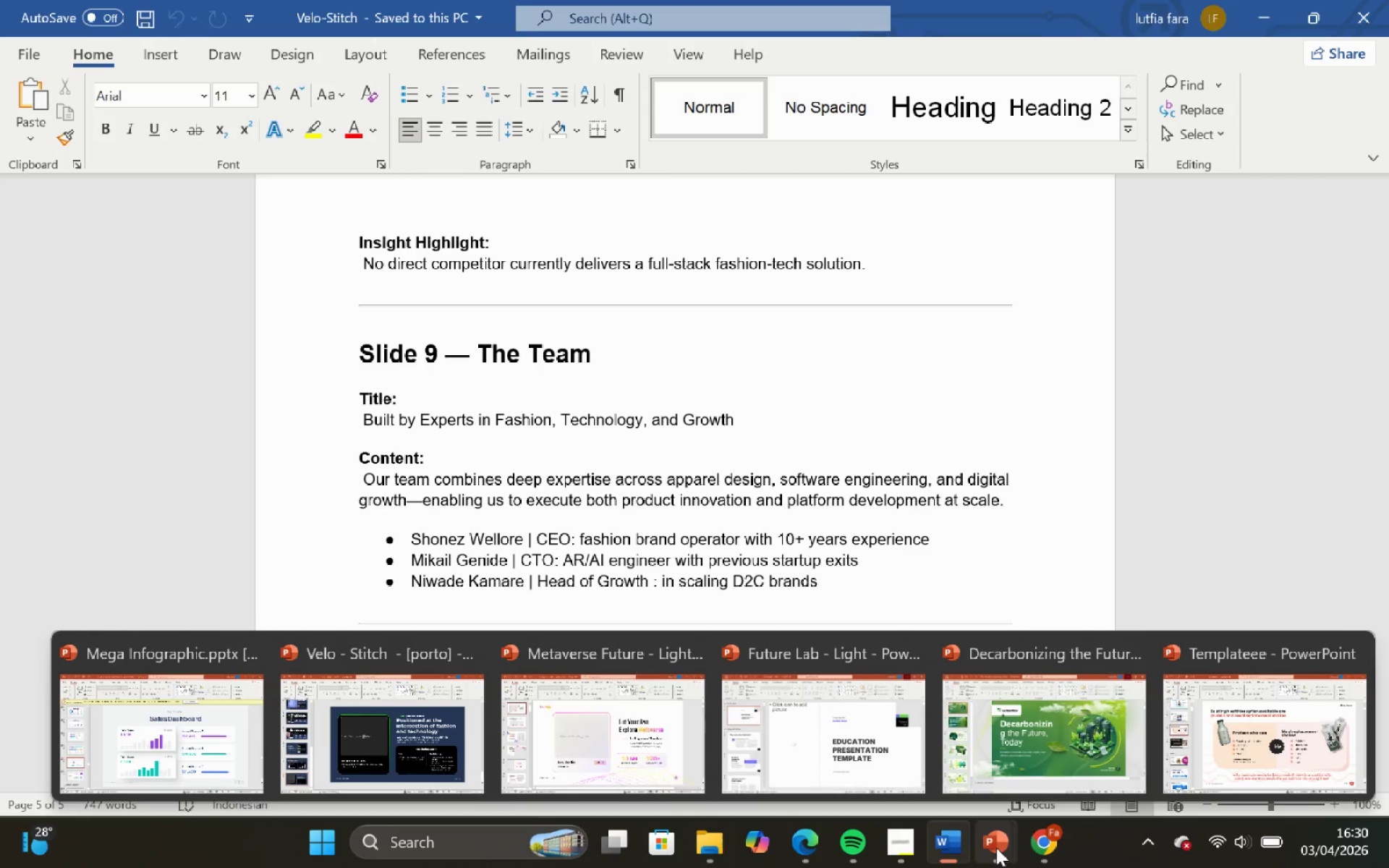 
wait(10.72)
 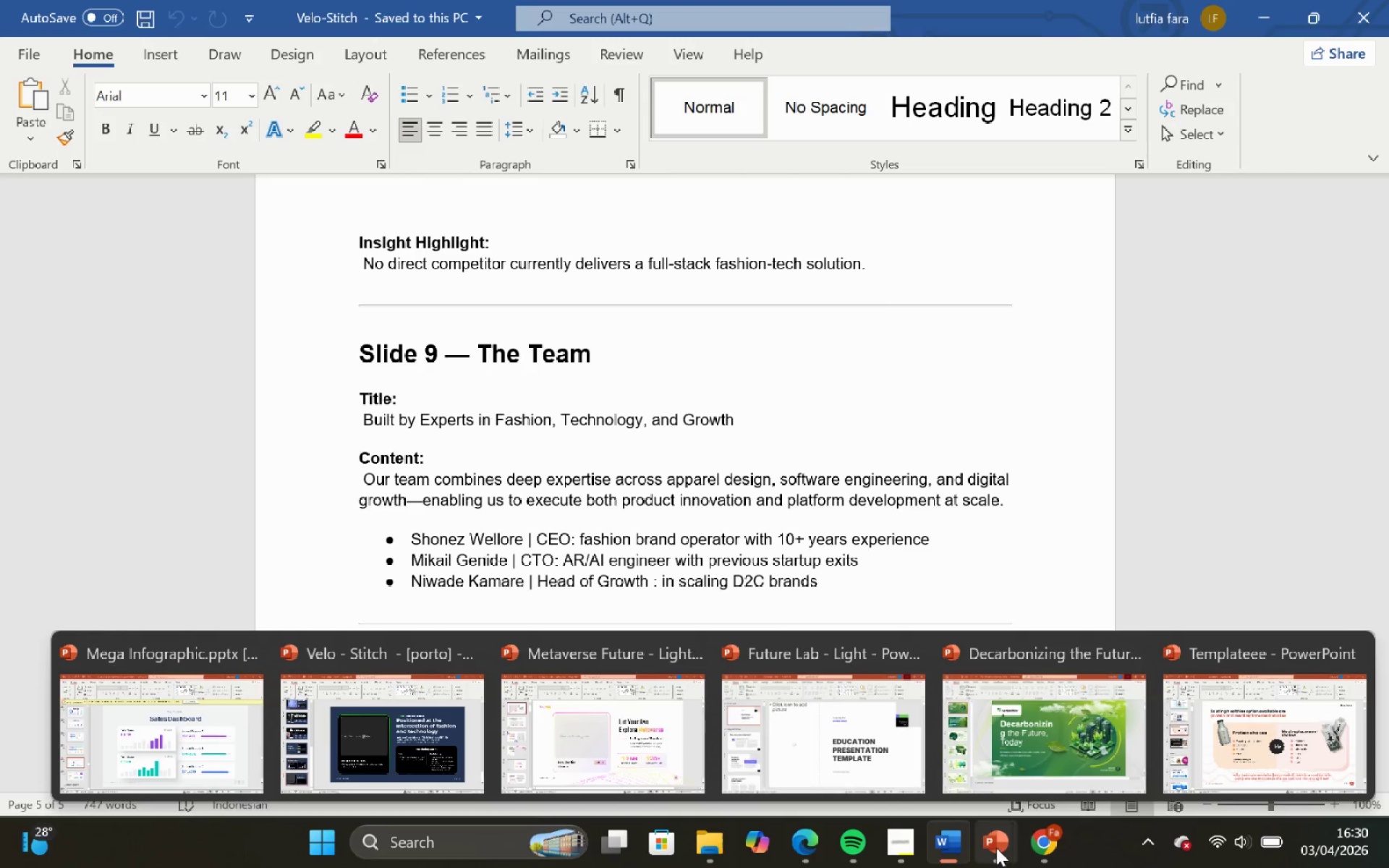 
left_click([1194, 733])
 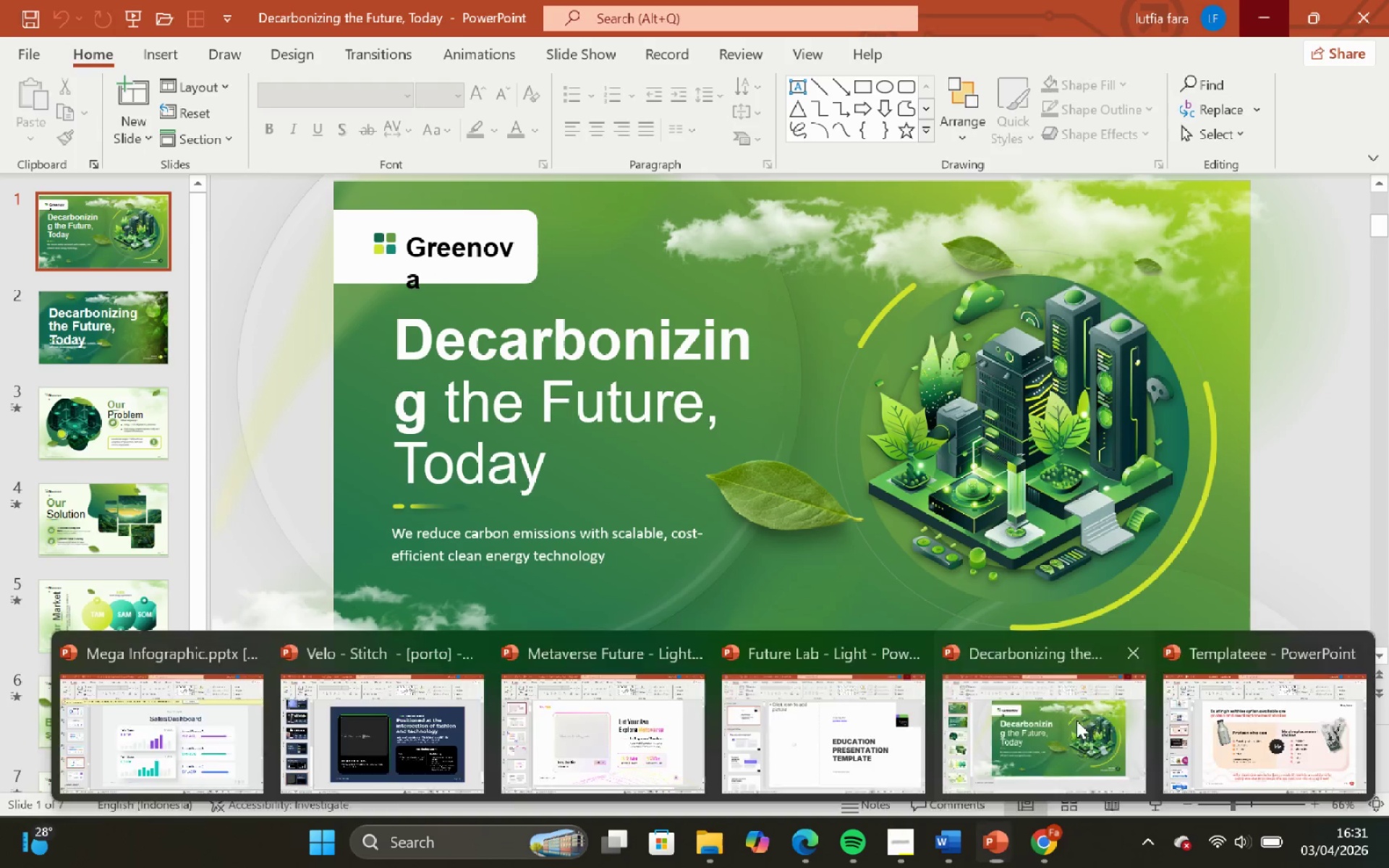 
left_click([129, 517])
 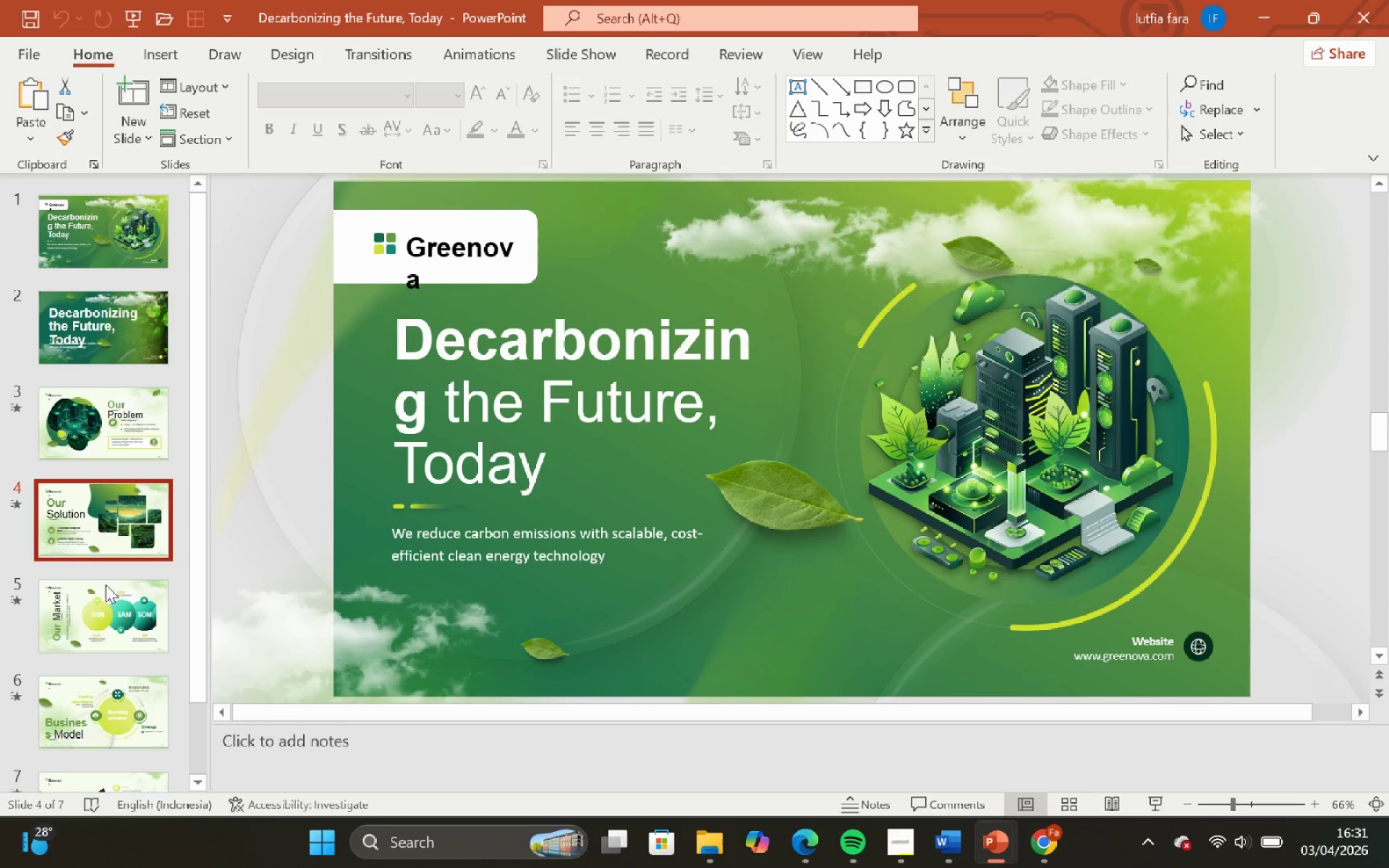 
left_click([110, 611])
 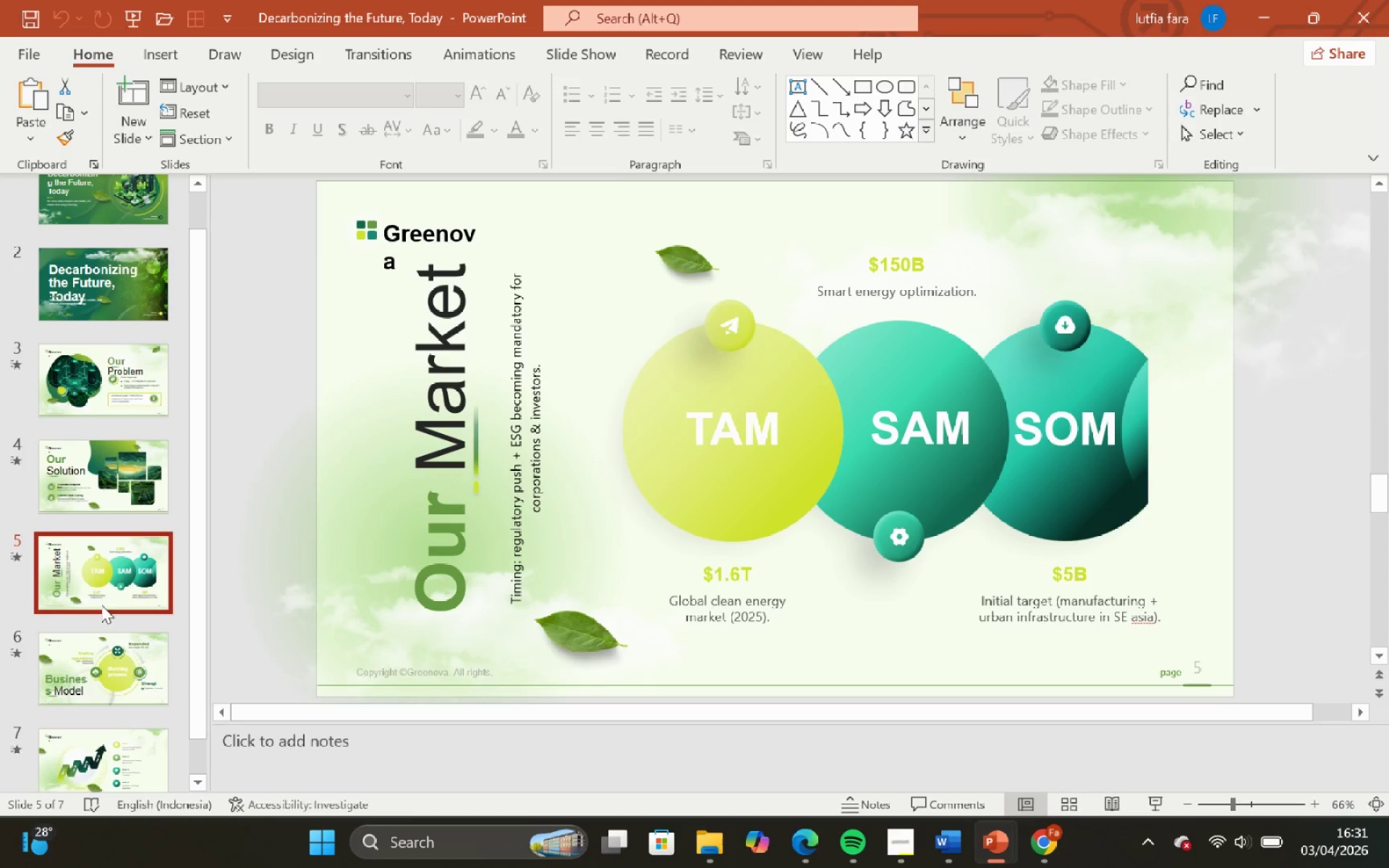 
scroll: coordinate [106, 598], scroll_direction: down, amount: 7.0
 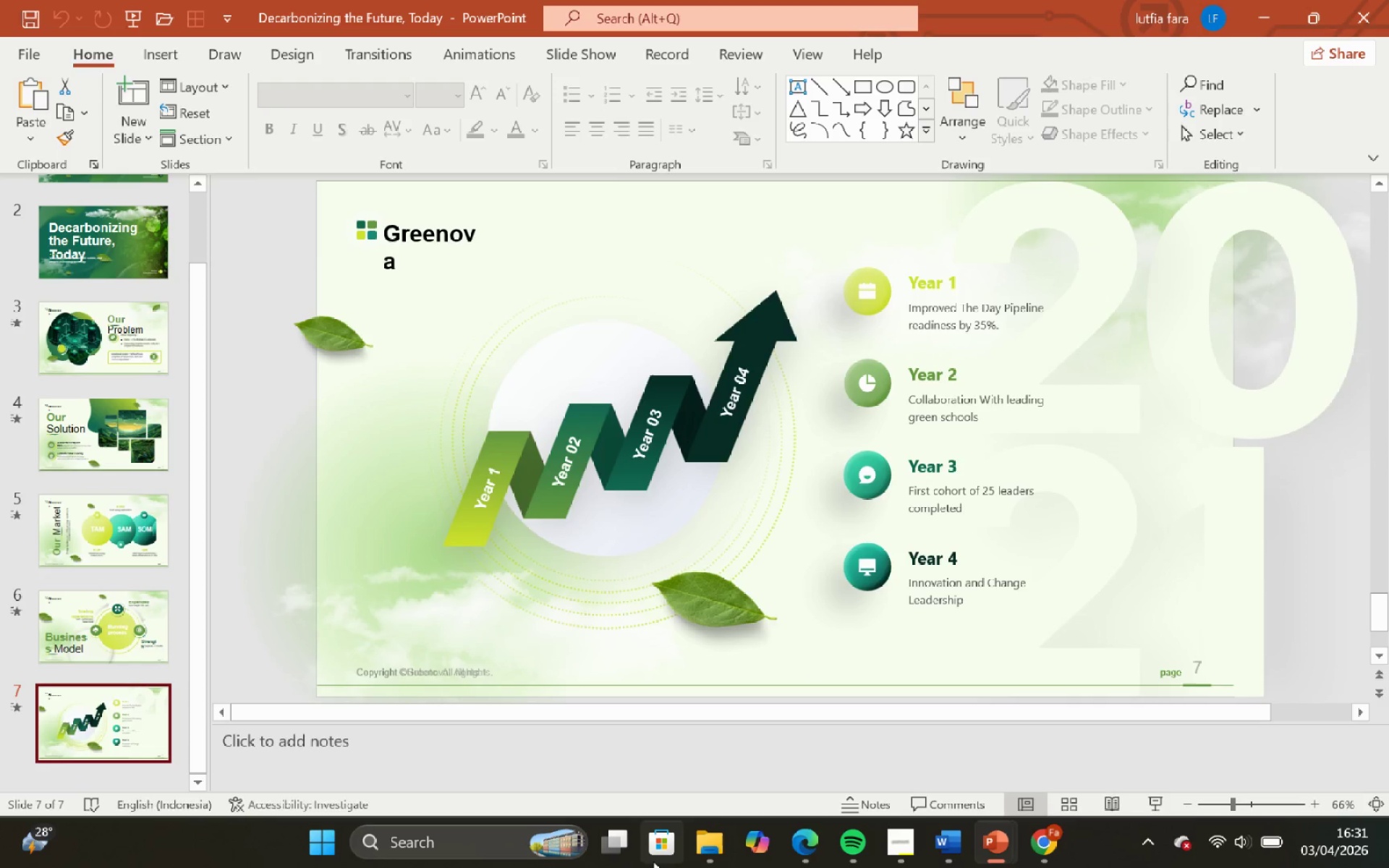 
left_click([708, 838])
 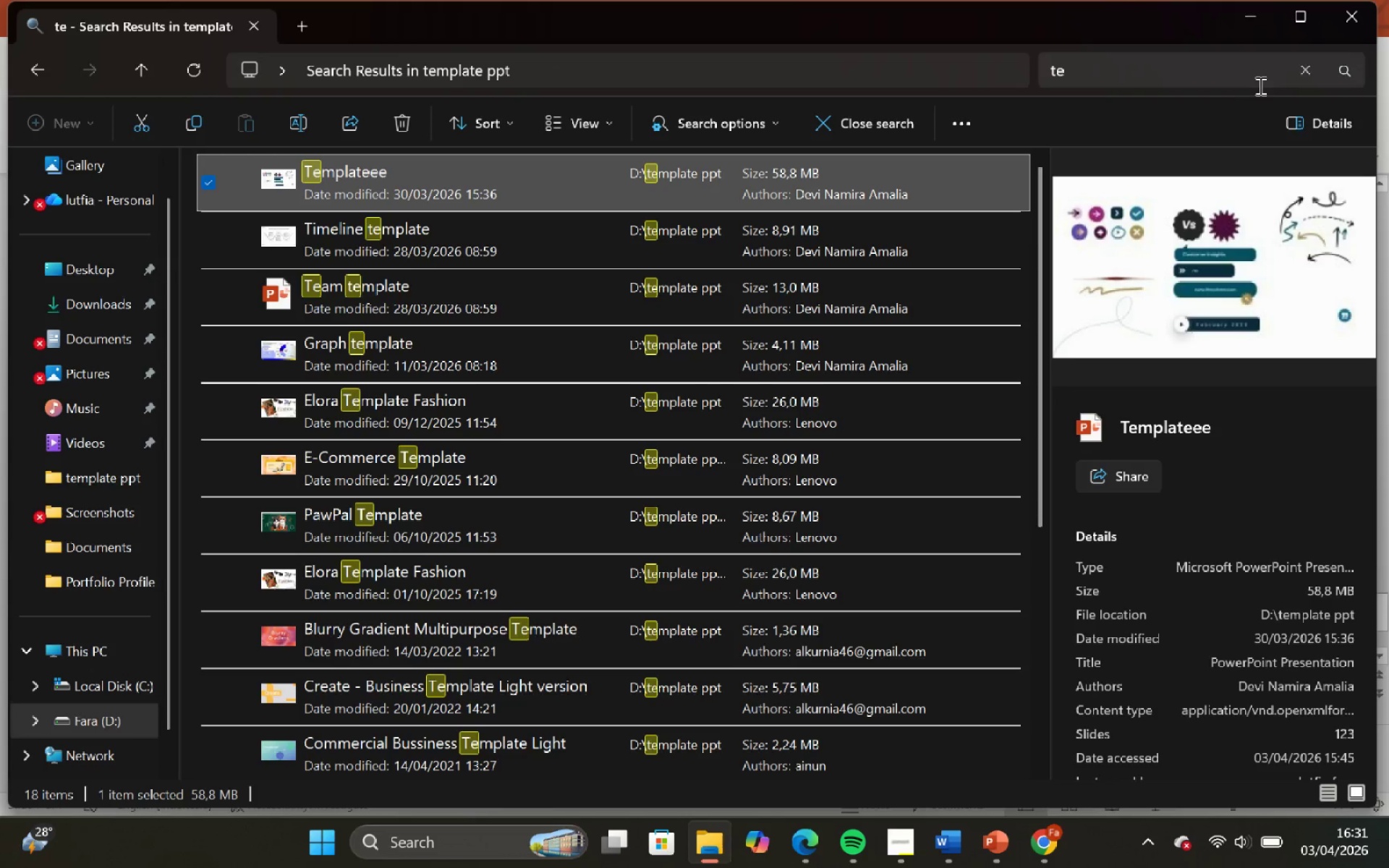 
left_click([1298, 77])
 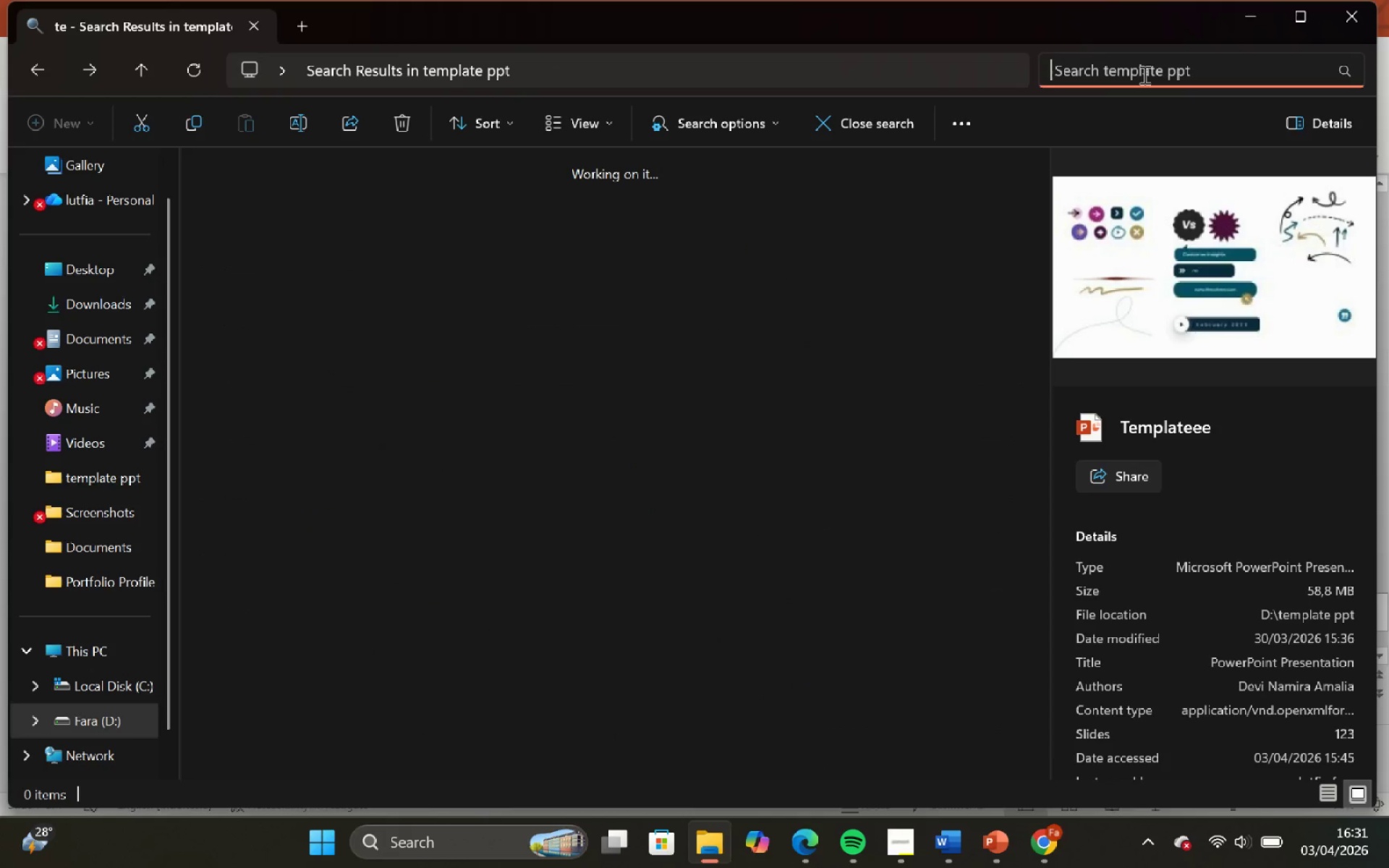 
type(team)
 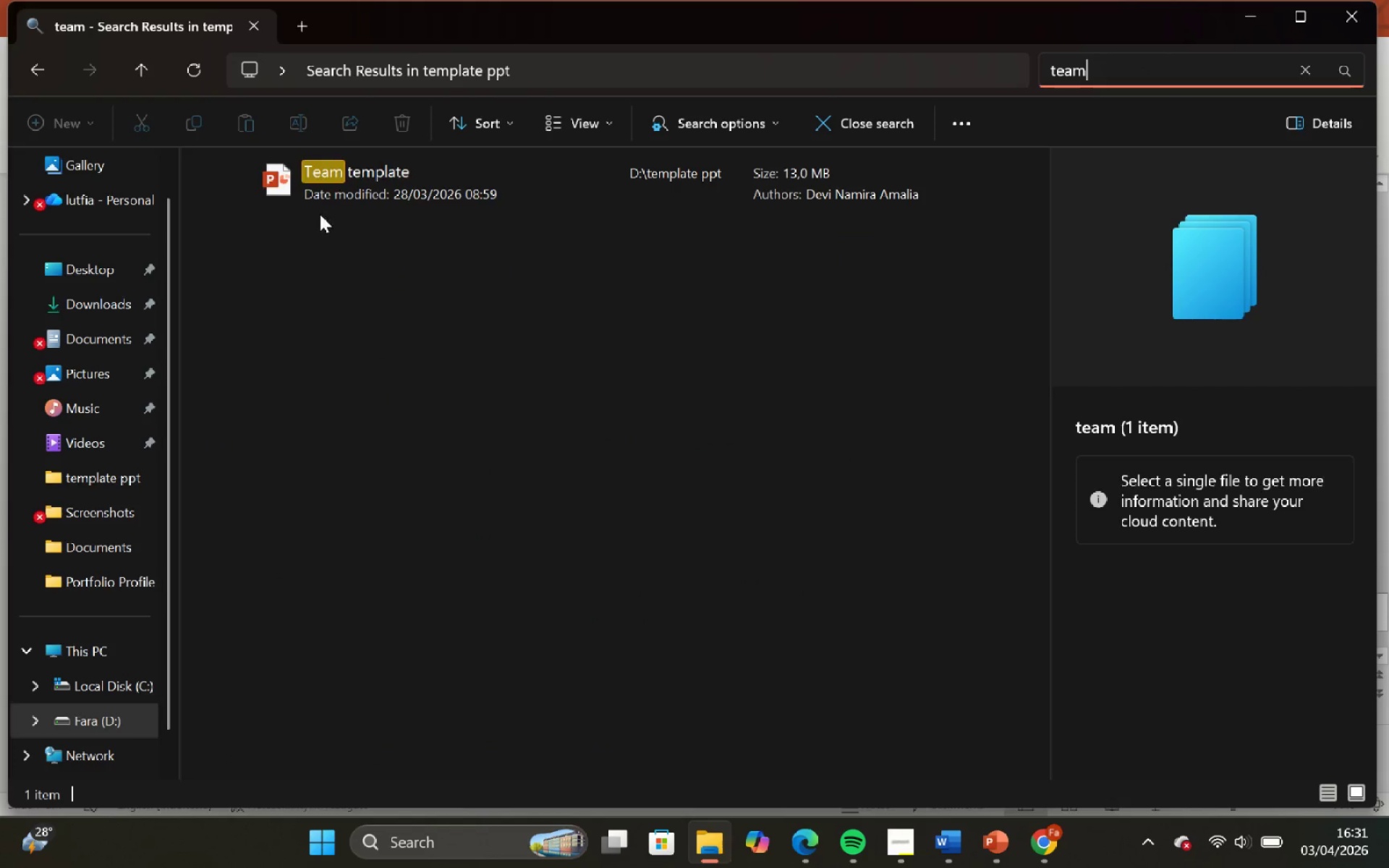 
double_click([325, 190])
 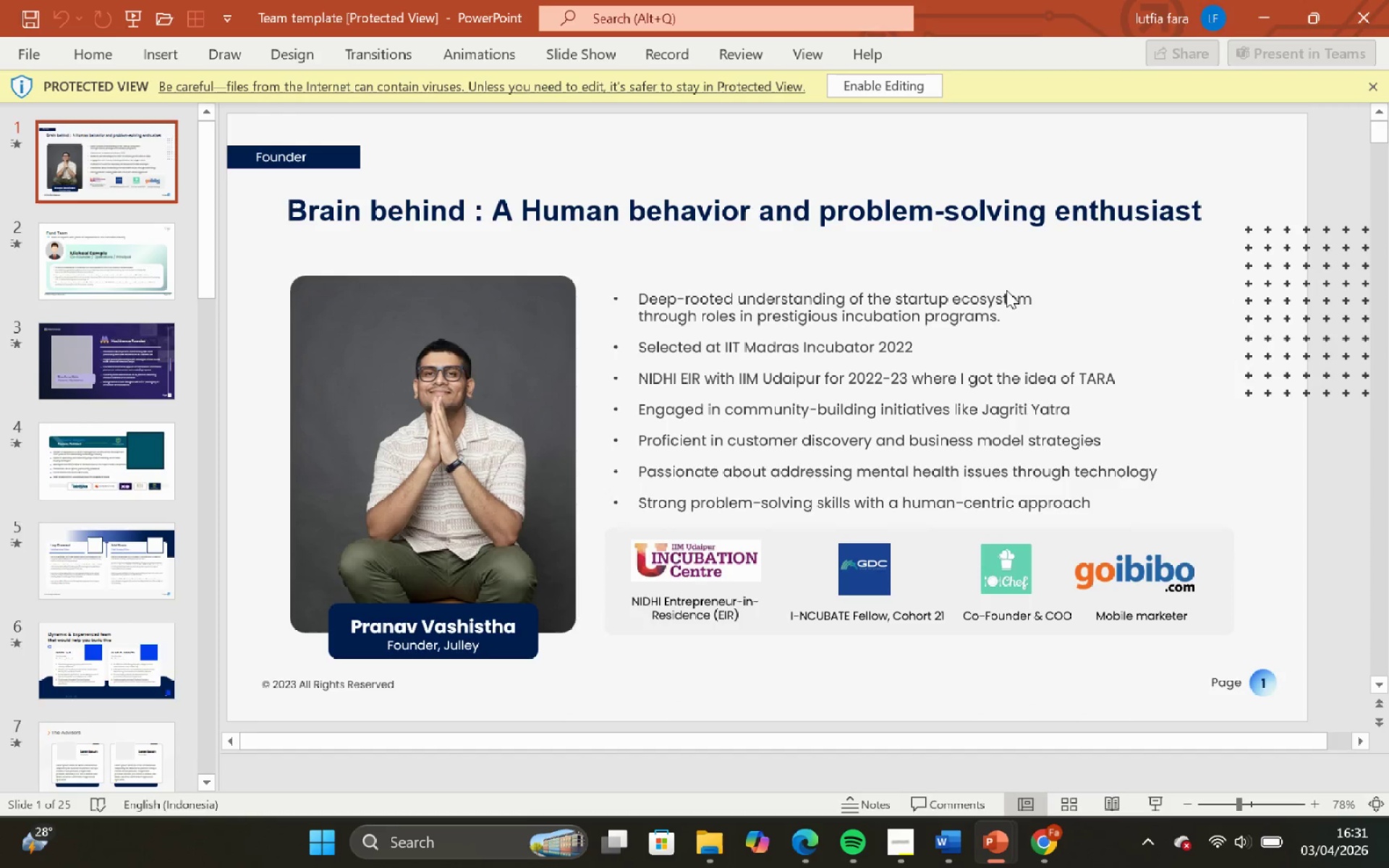 
left_click([904, 77])
 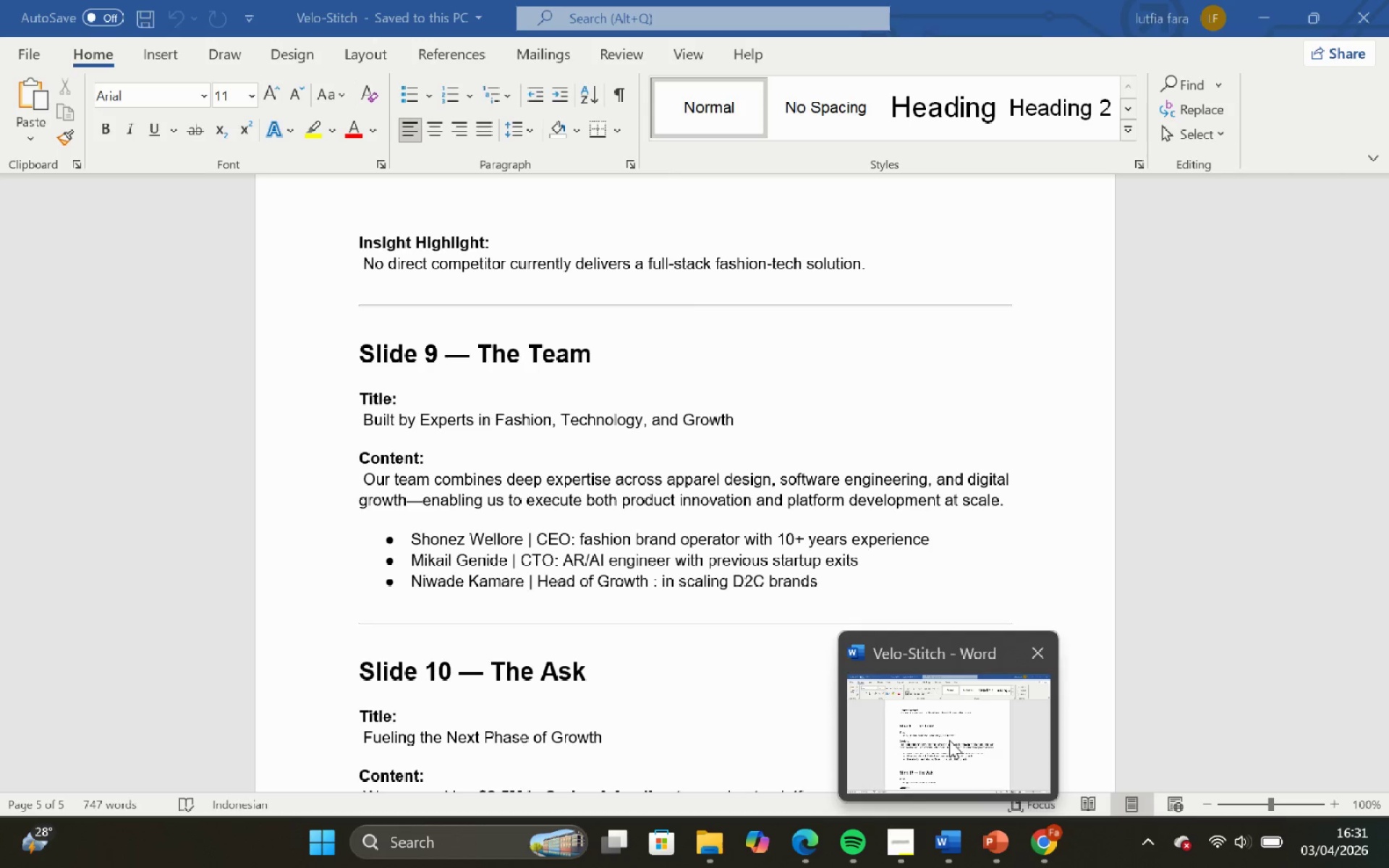 
wait(28.88)
 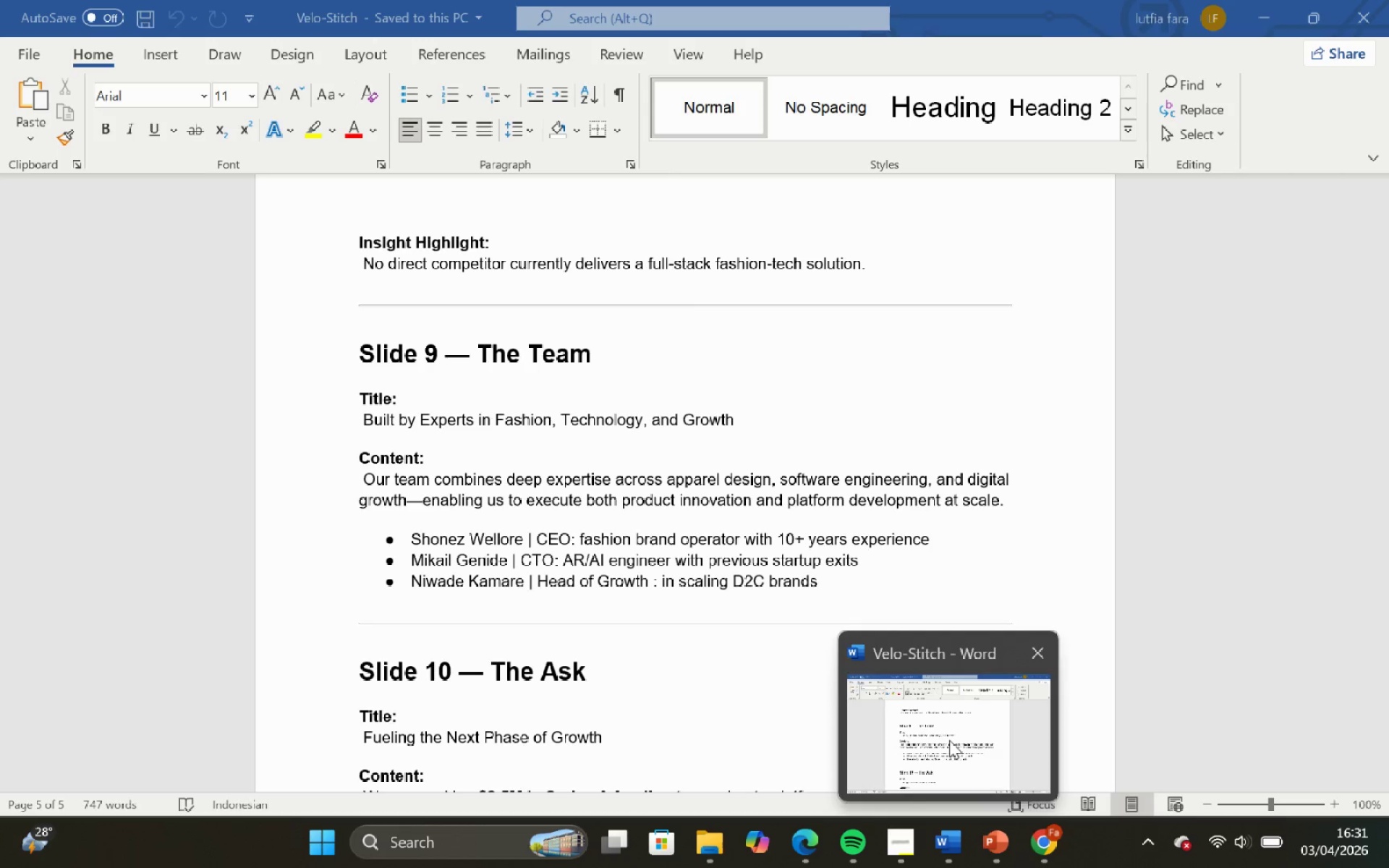 
left_click([914, 737])
 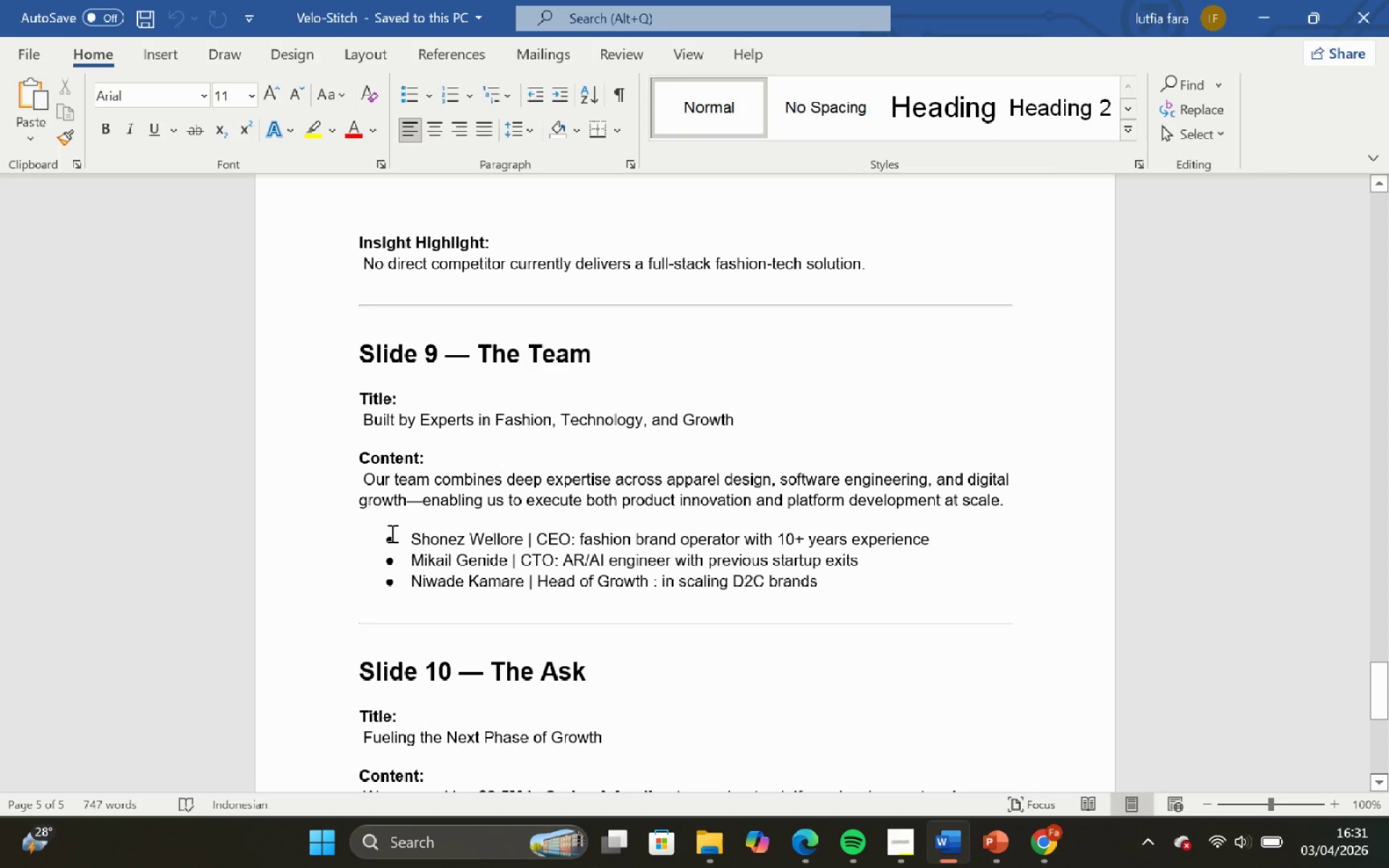 
left_click([416, 539])
 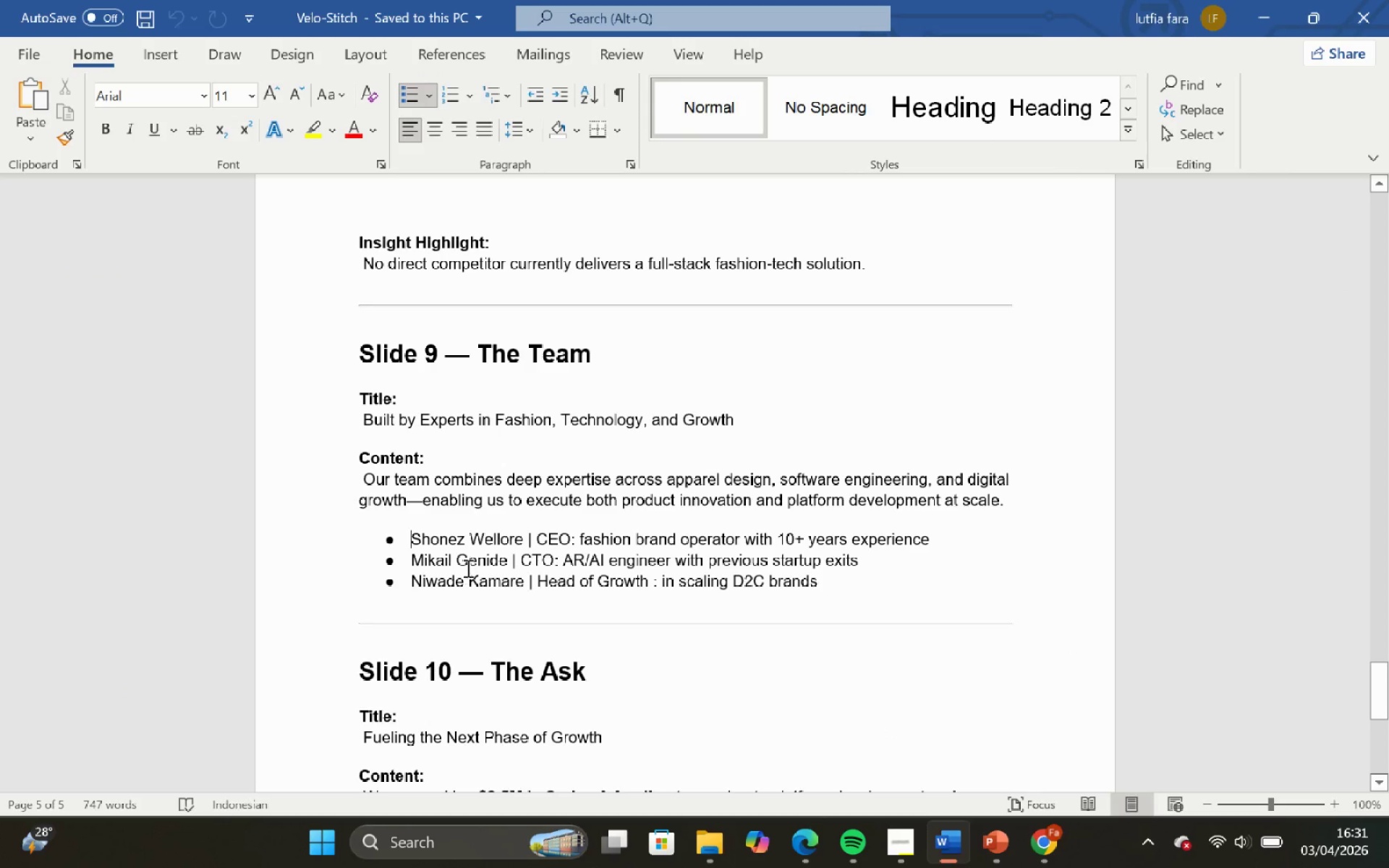 
left_click([466, 563])
 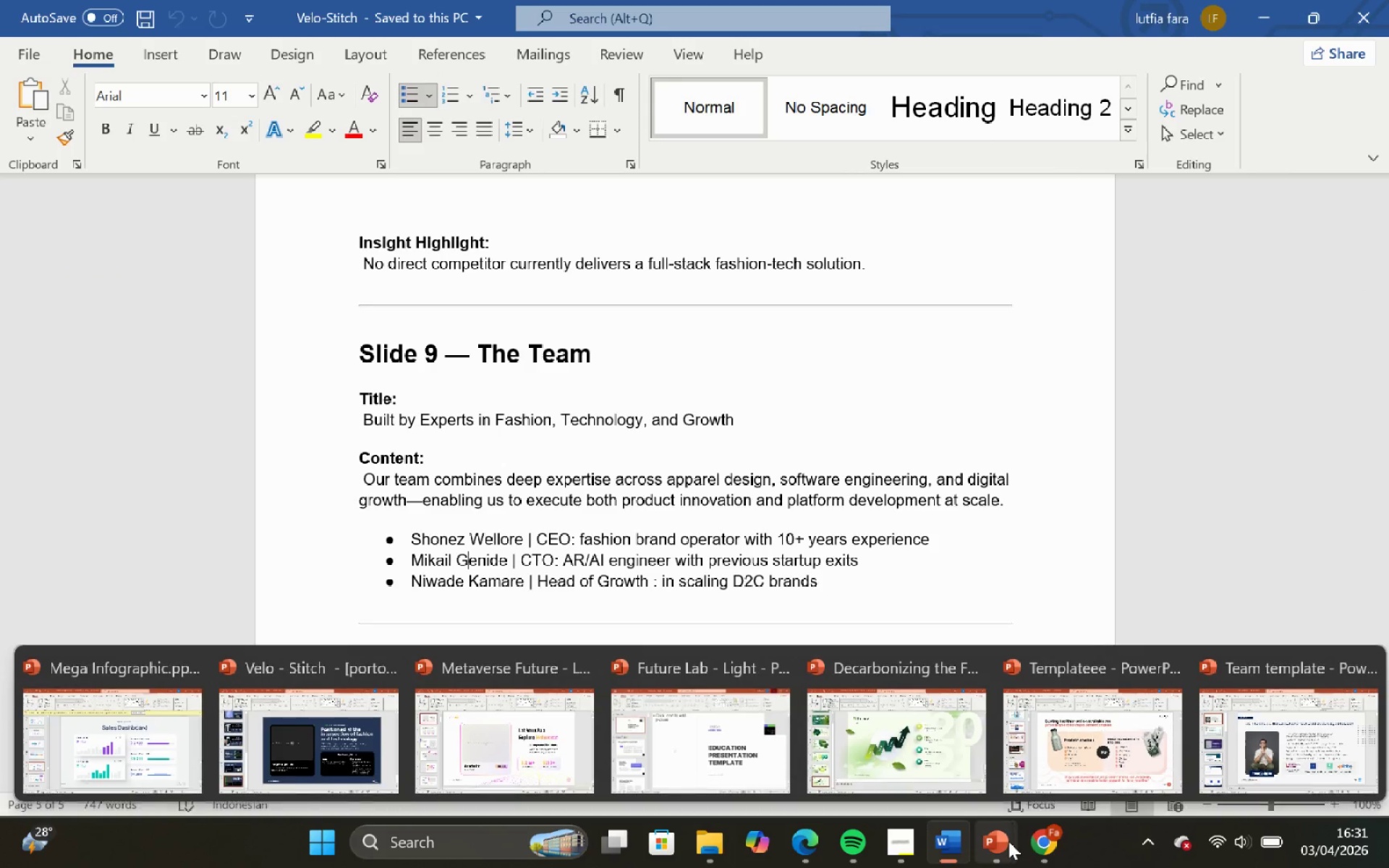 
wait(5.06)
 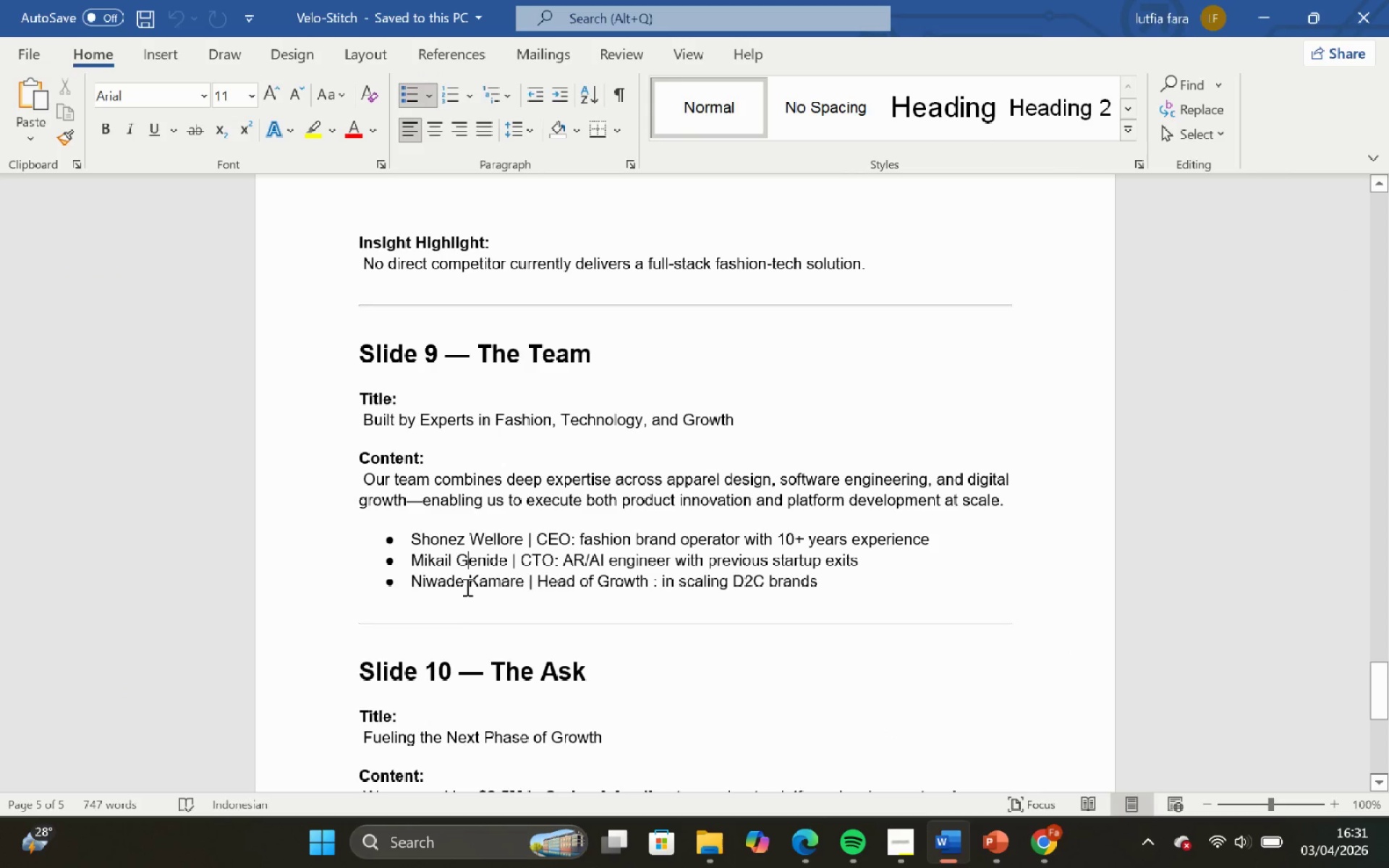 
left_click_drag(start_coordinate=[1315, 721], to_coordinate=[1311, 723])
 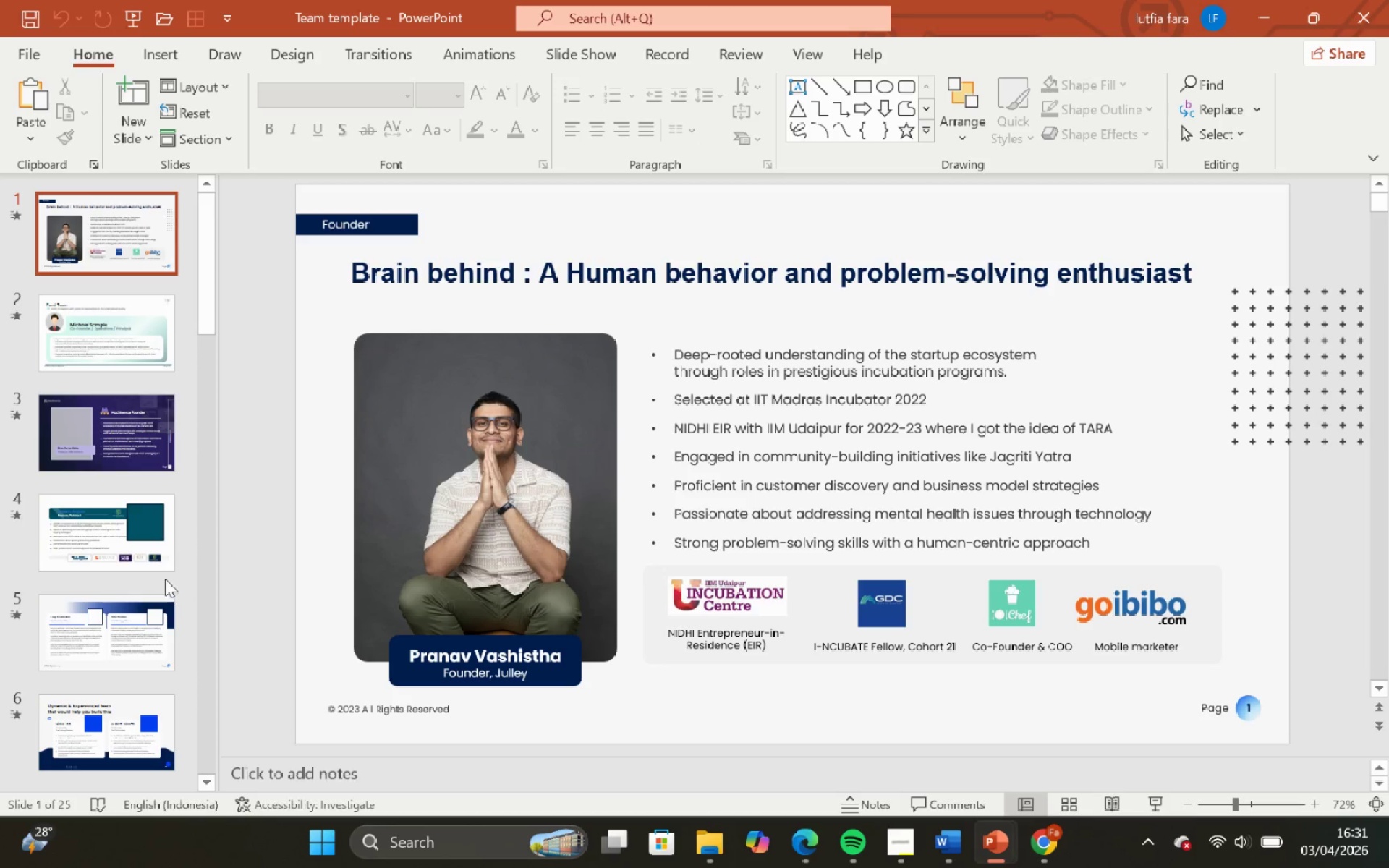 
scroll: coordinate [111, 556], scroll_direction: down, amount: 2.0
 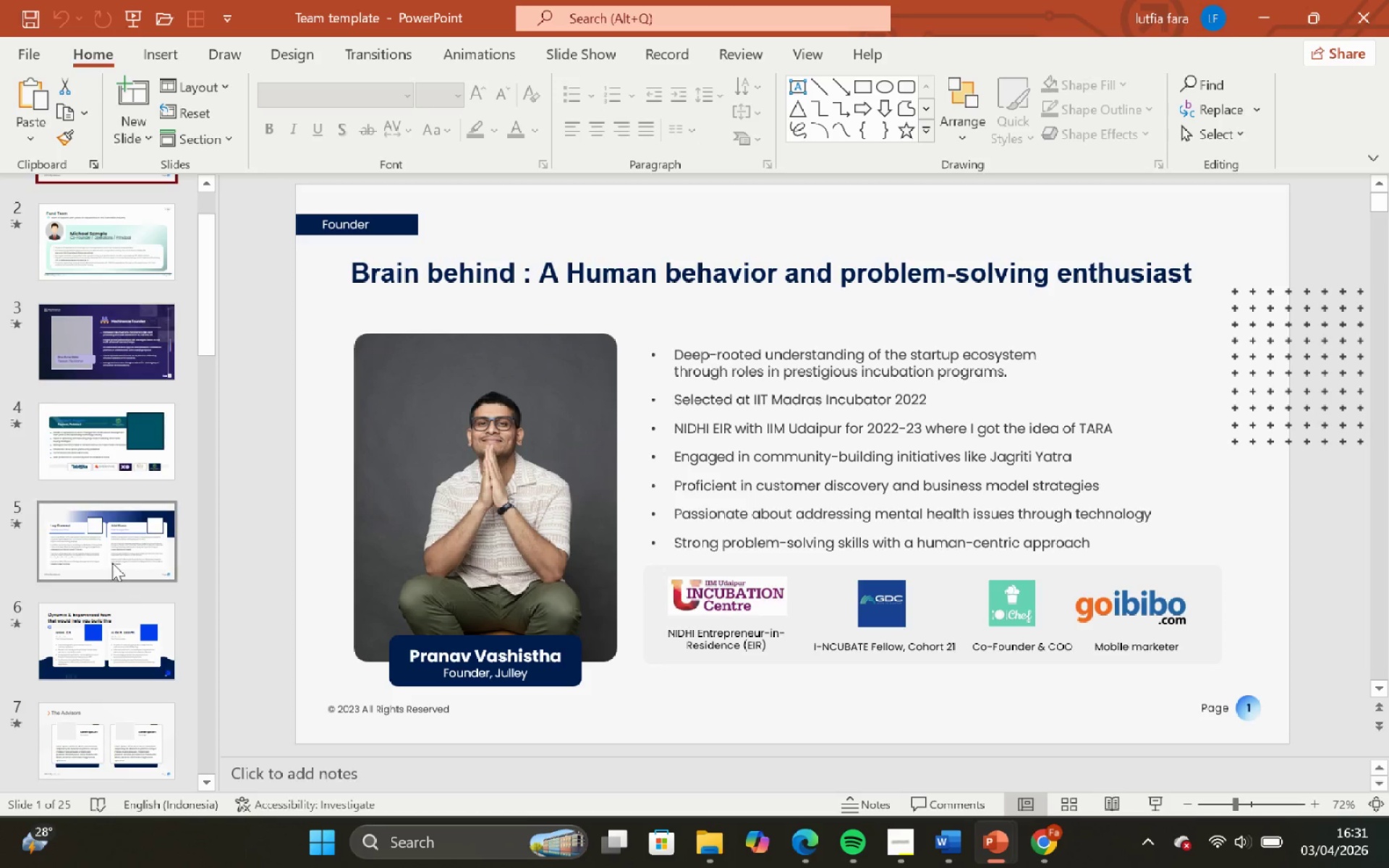 
left_click([111, 556])
 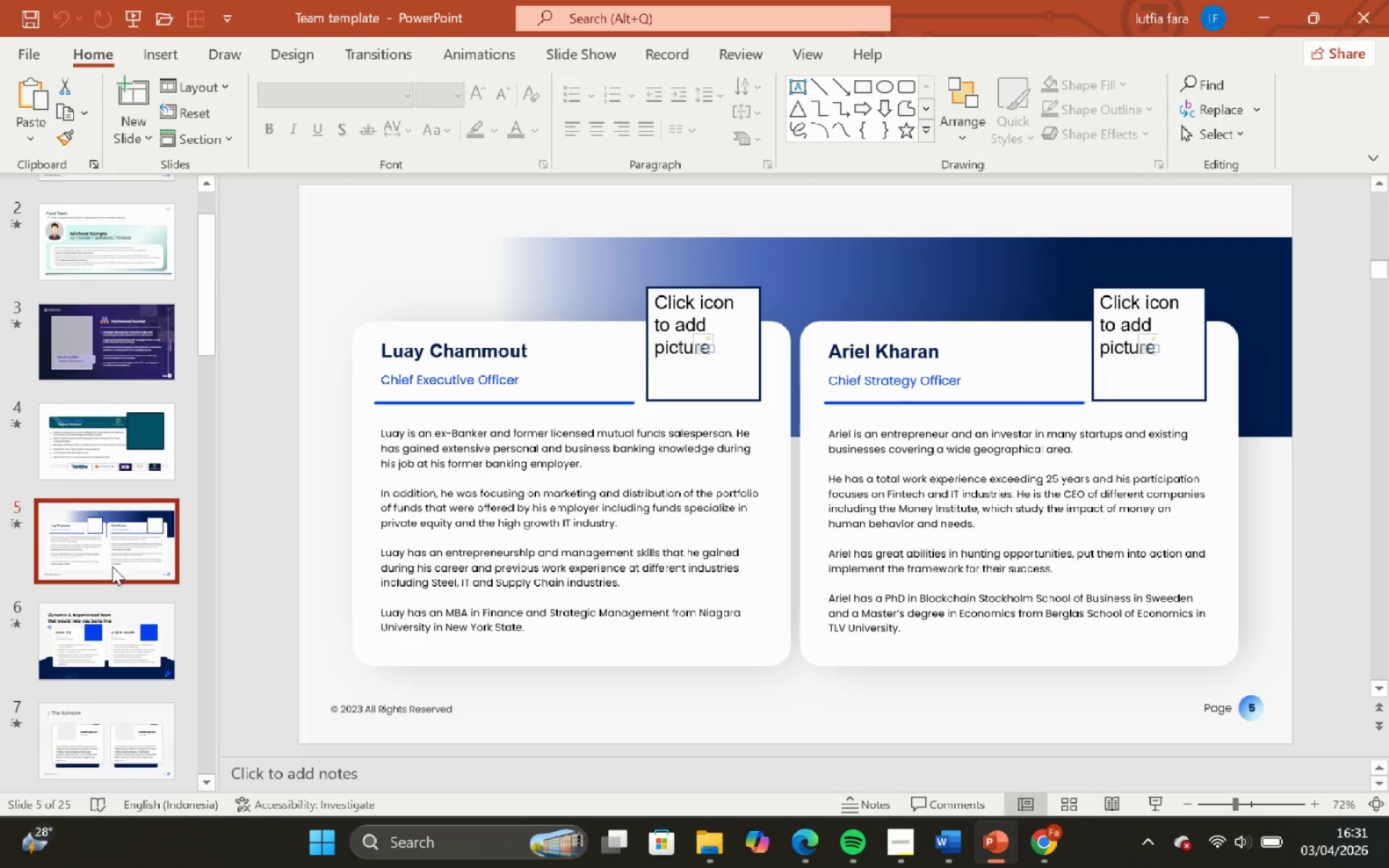 
scroll: coordinate [129, 592], scroll_direction: down, amount: 12.0
 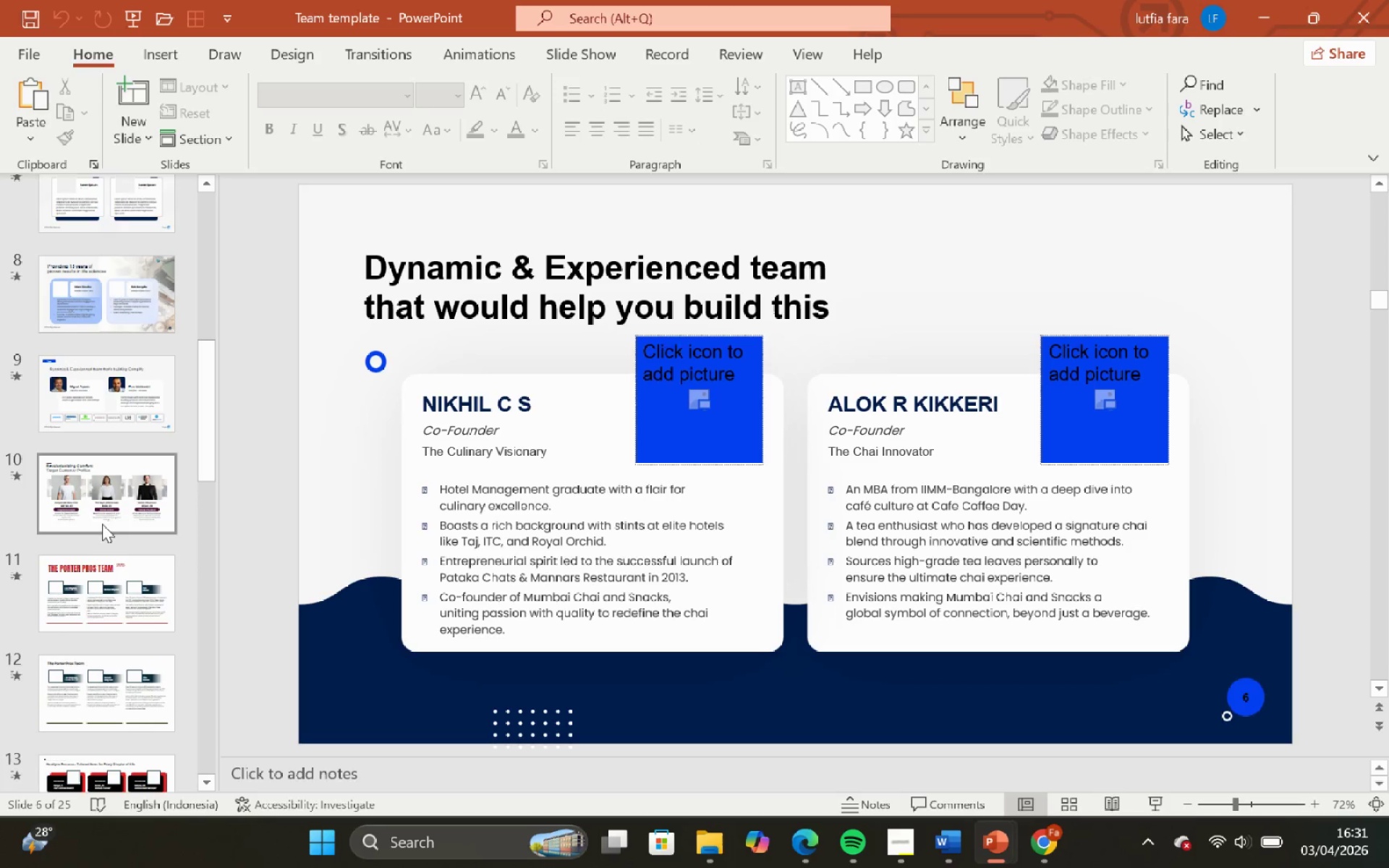 
left_click([101, 517])
 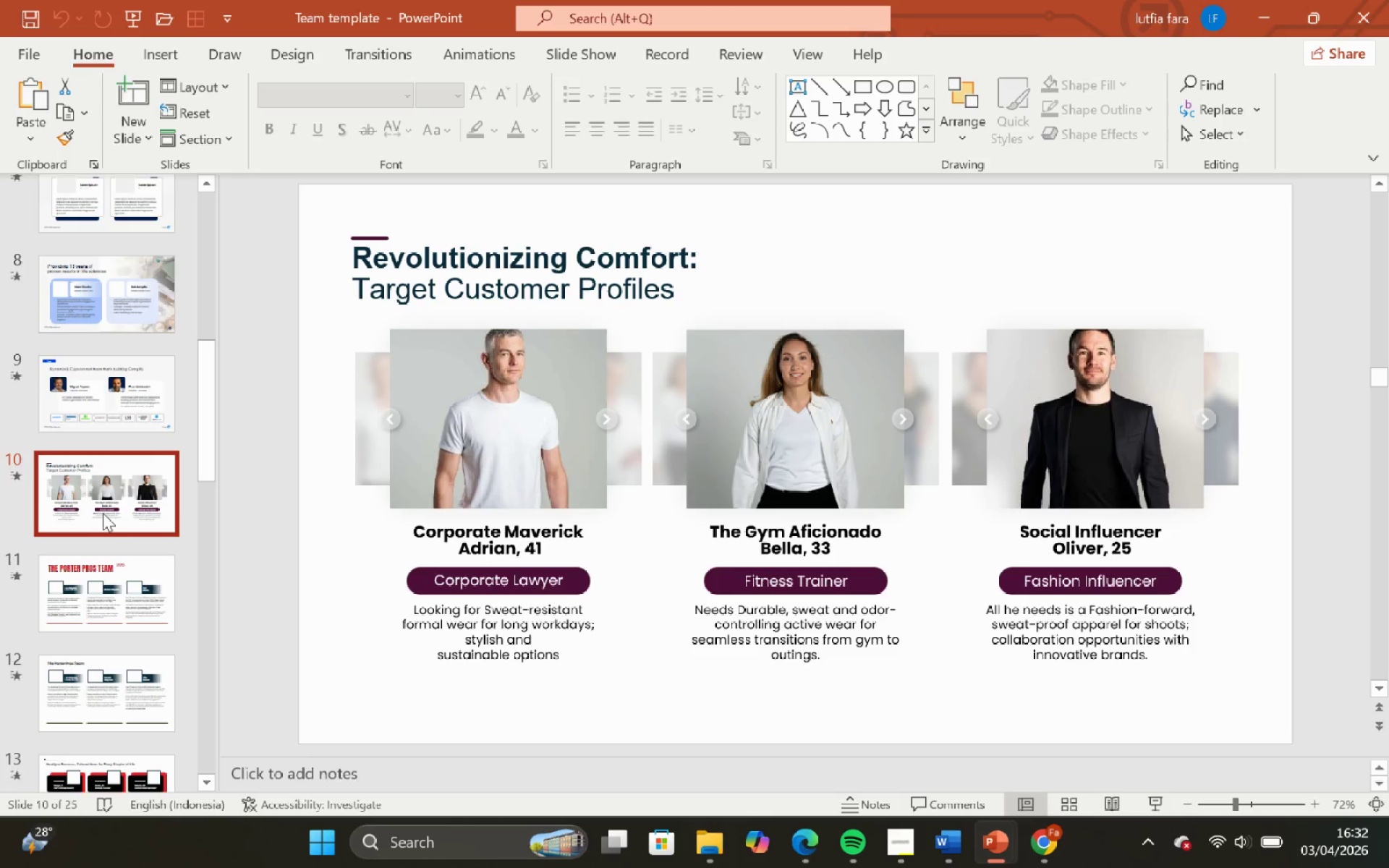 
scroll: coordinate [103, 513], scroll_direction: down, amount: 3.0
 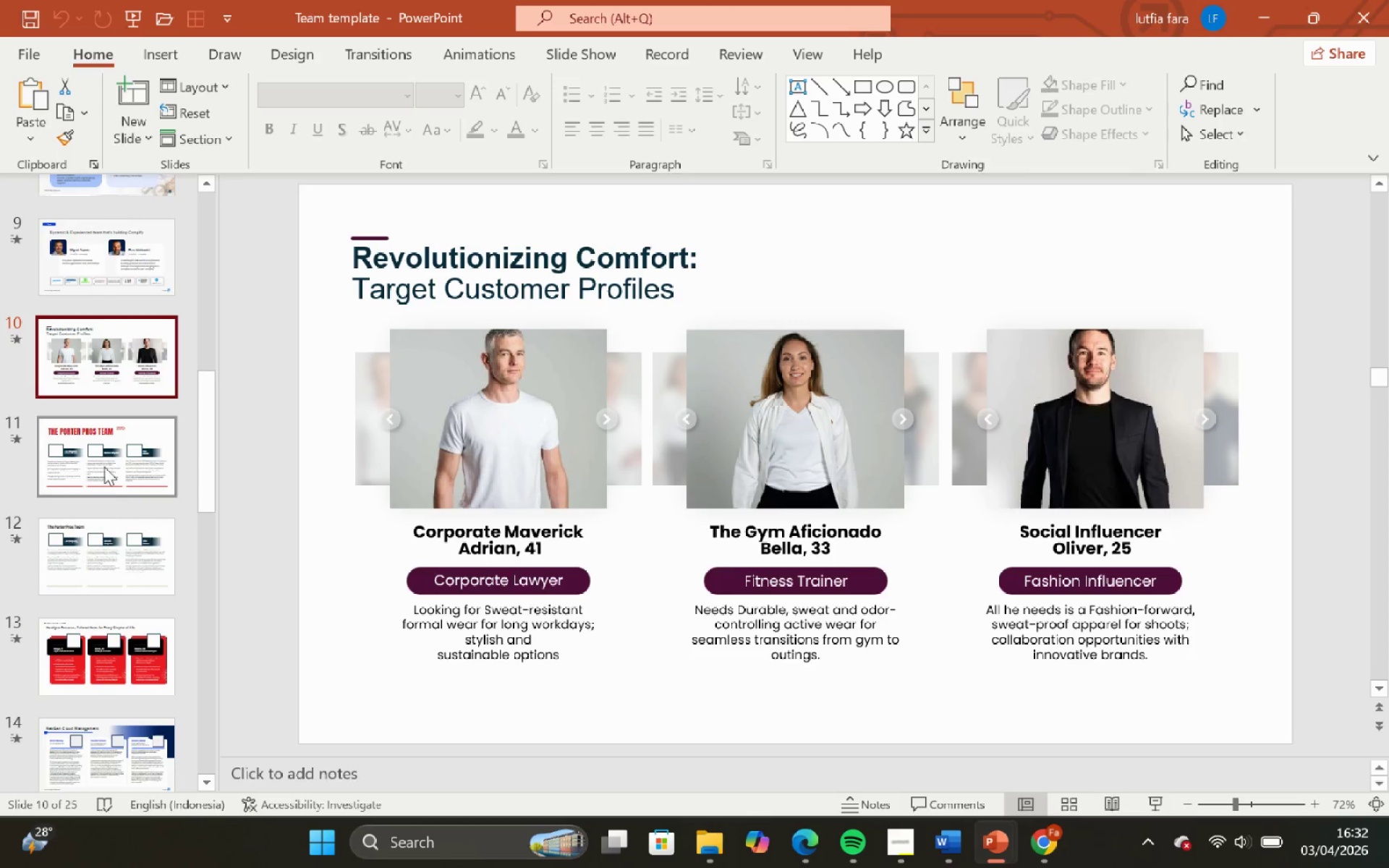 
left_click([104, 451])
 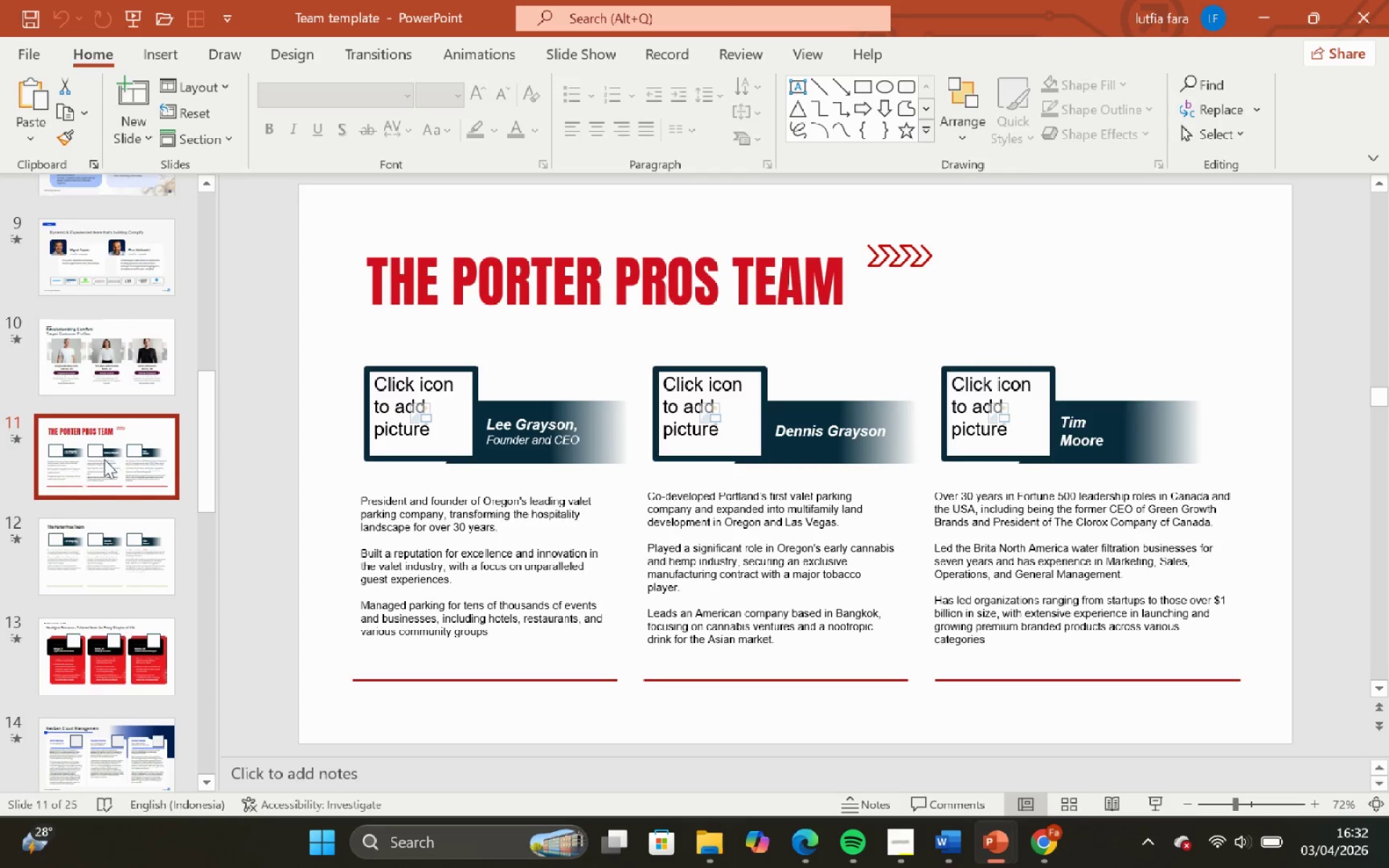 
scroll: coordinate [104, 466], scroll_direction: down, amount: 1.0
 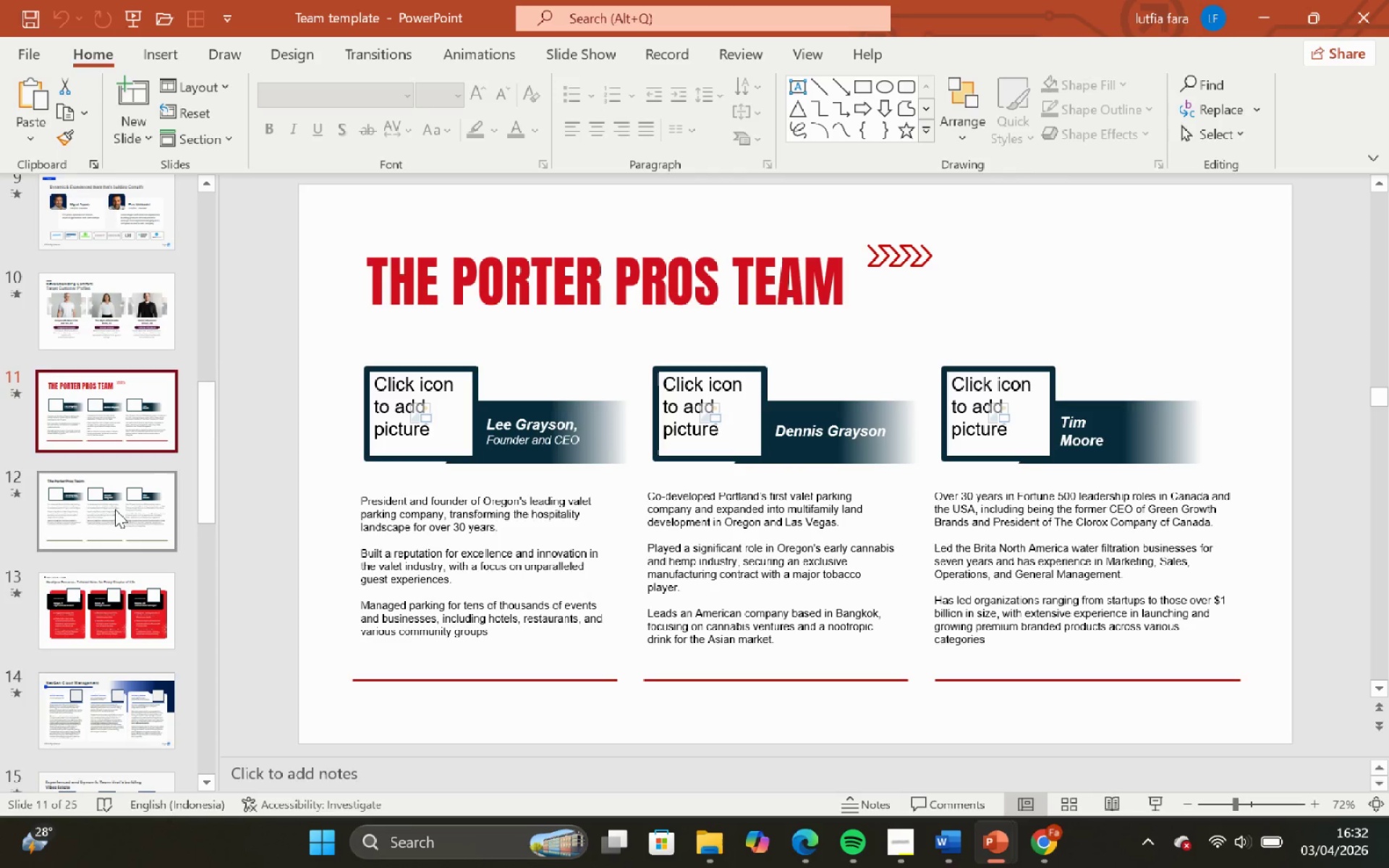 
left_click([115, 509])
 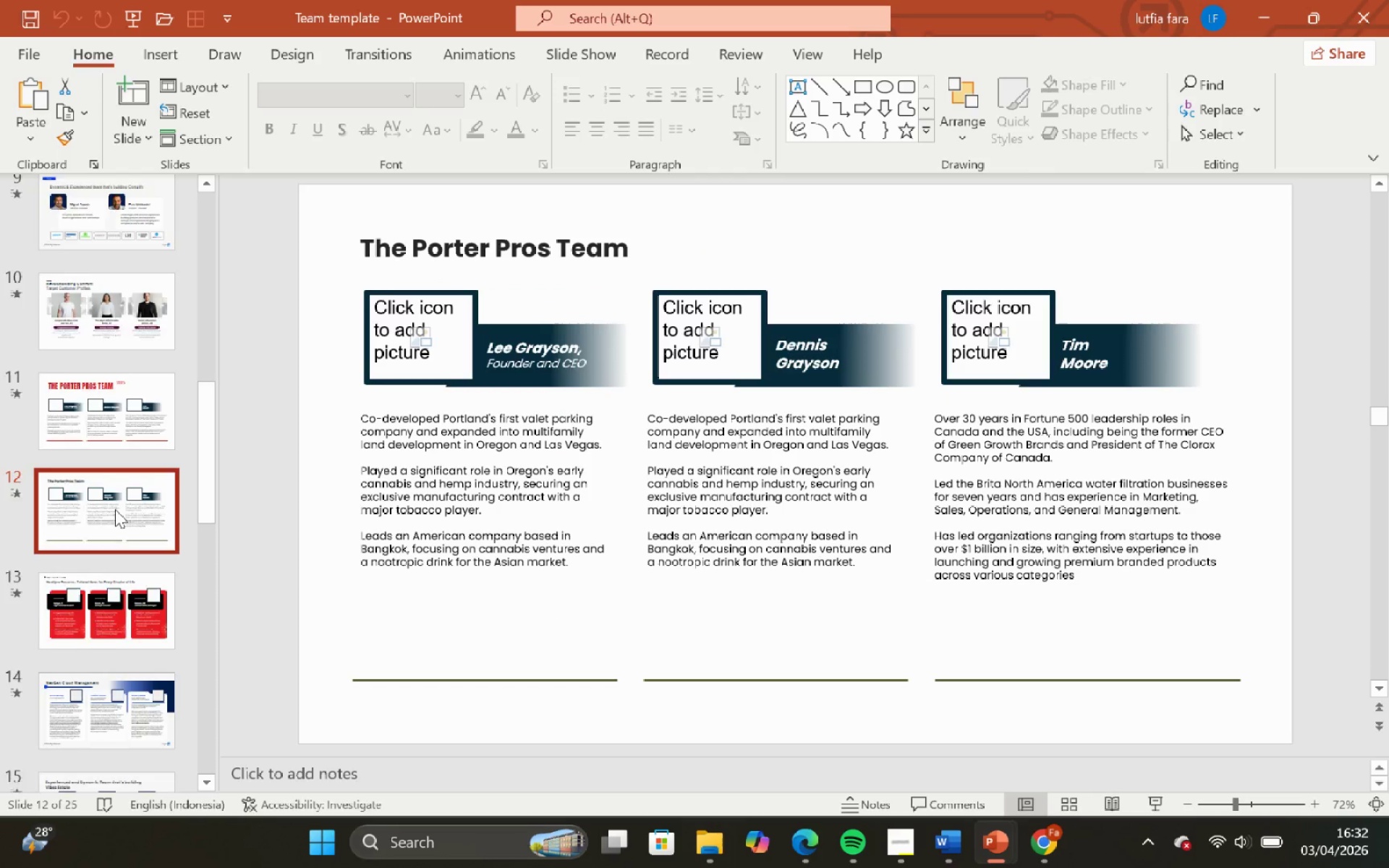 
left_click([117, 524])
 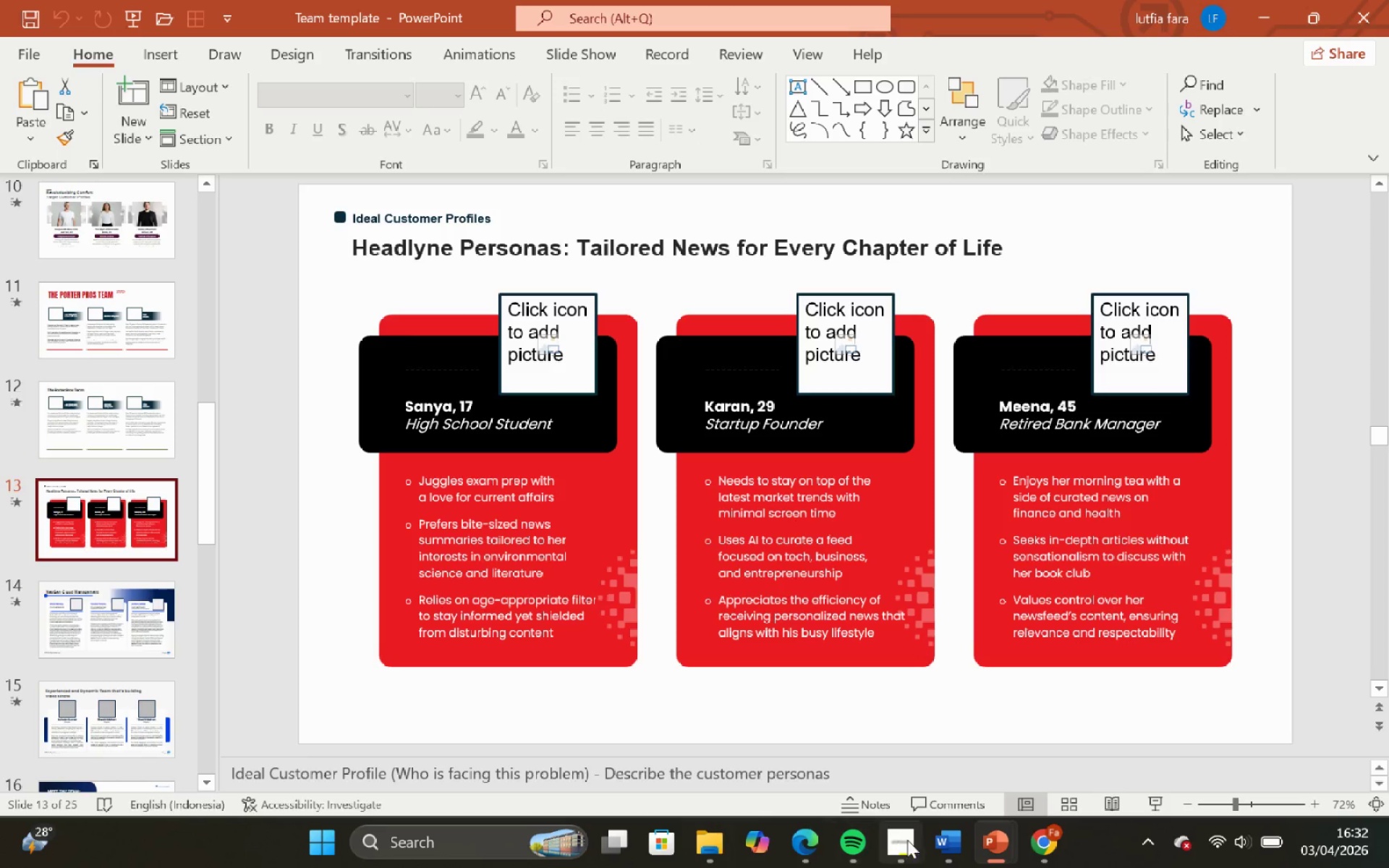 
scroll: coordinate [115, 509], scroll_direction: down, amount: 2.0
 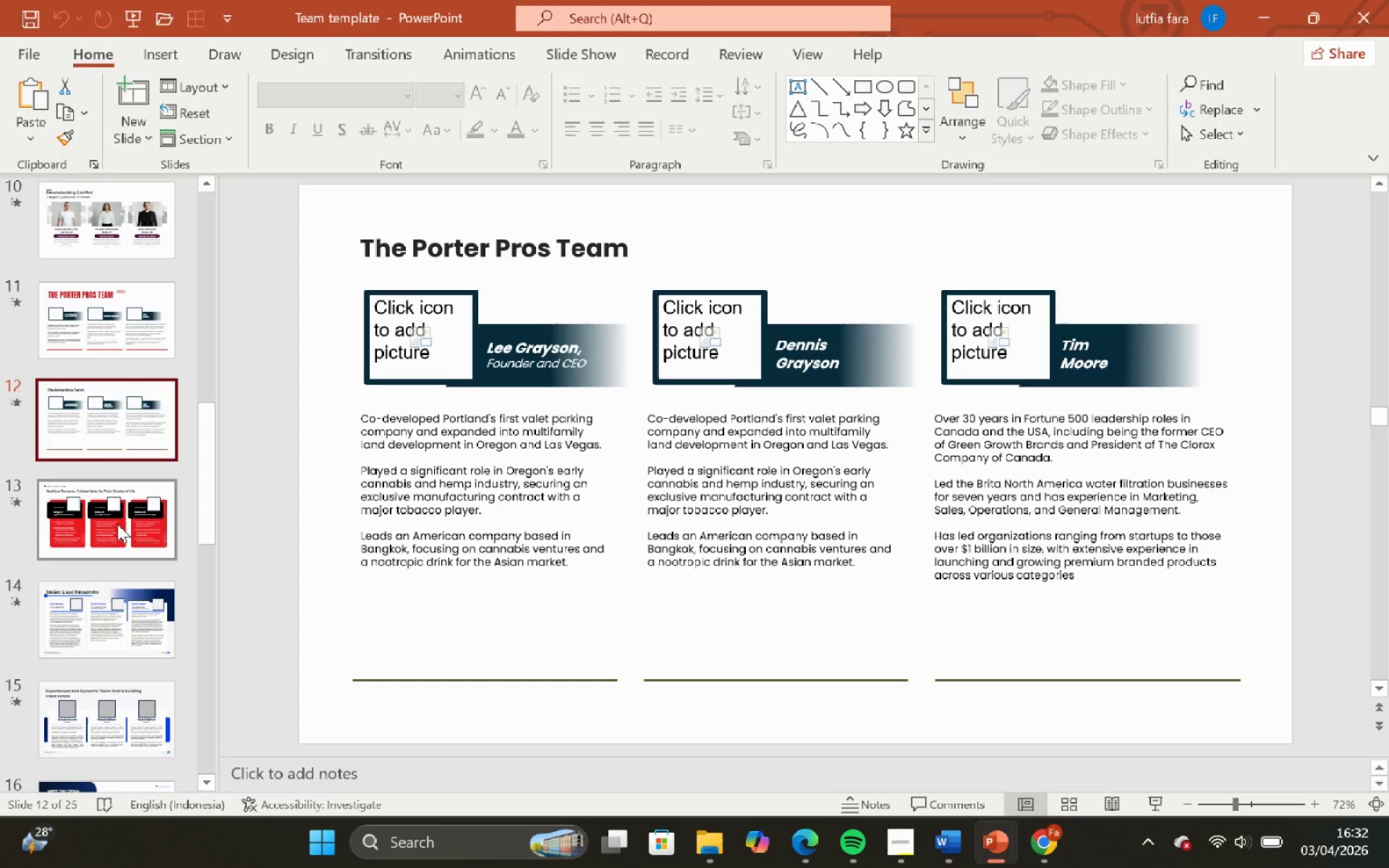 
left_click([946, 838])
 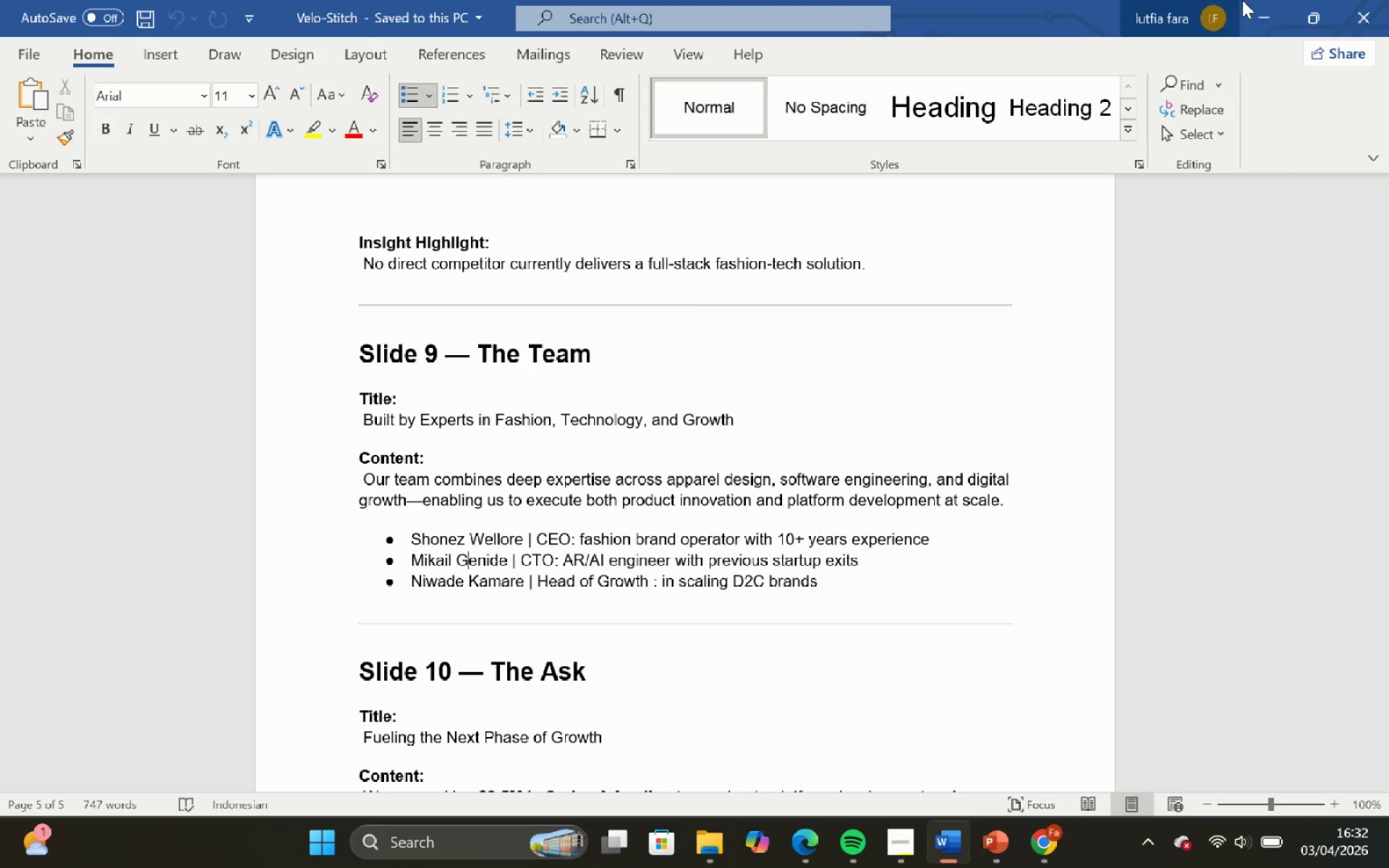 
left_click([1249, 0])
 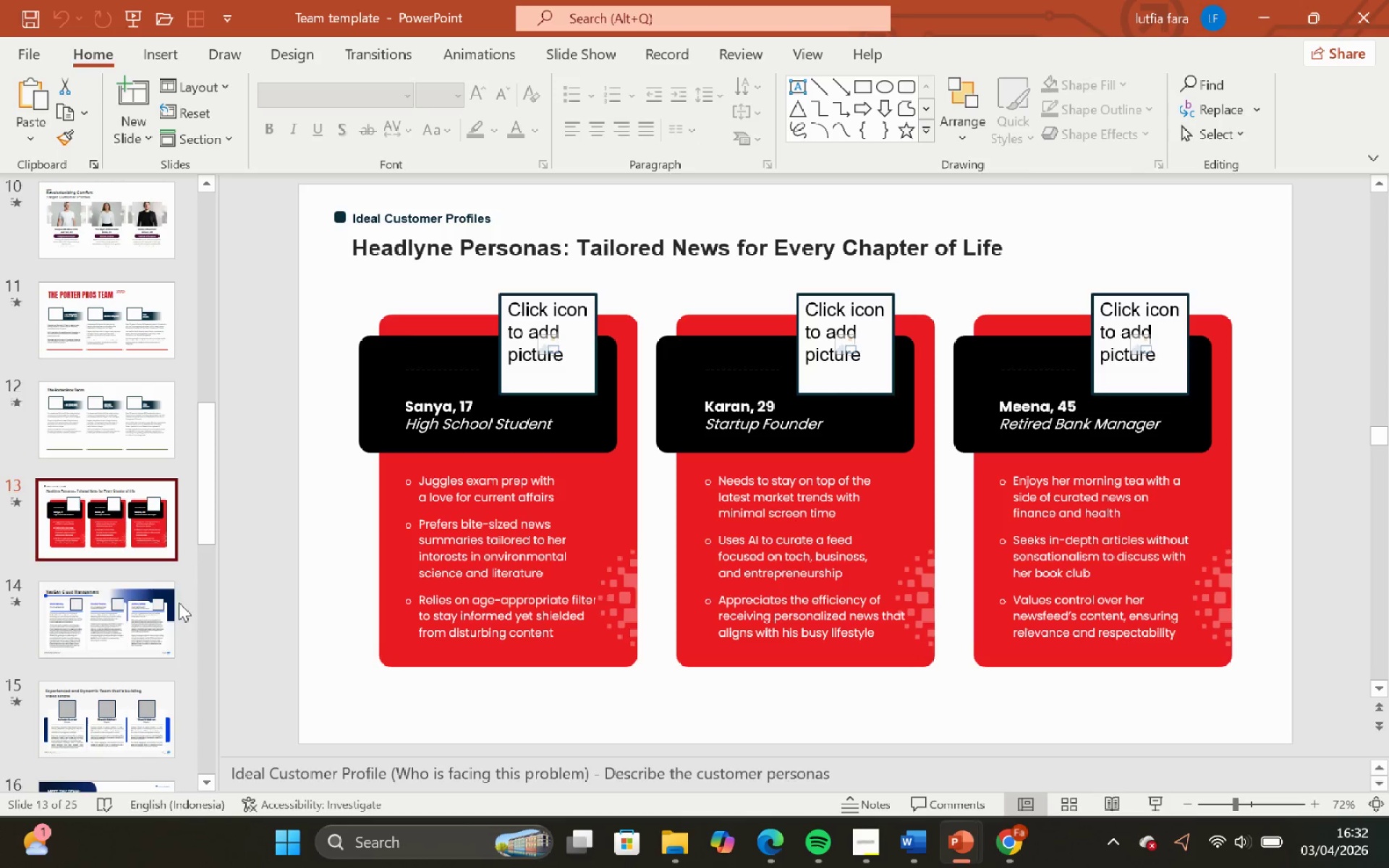 
scroll: coordinate [80, 625], scroll_direction: down, amount: 2.0
 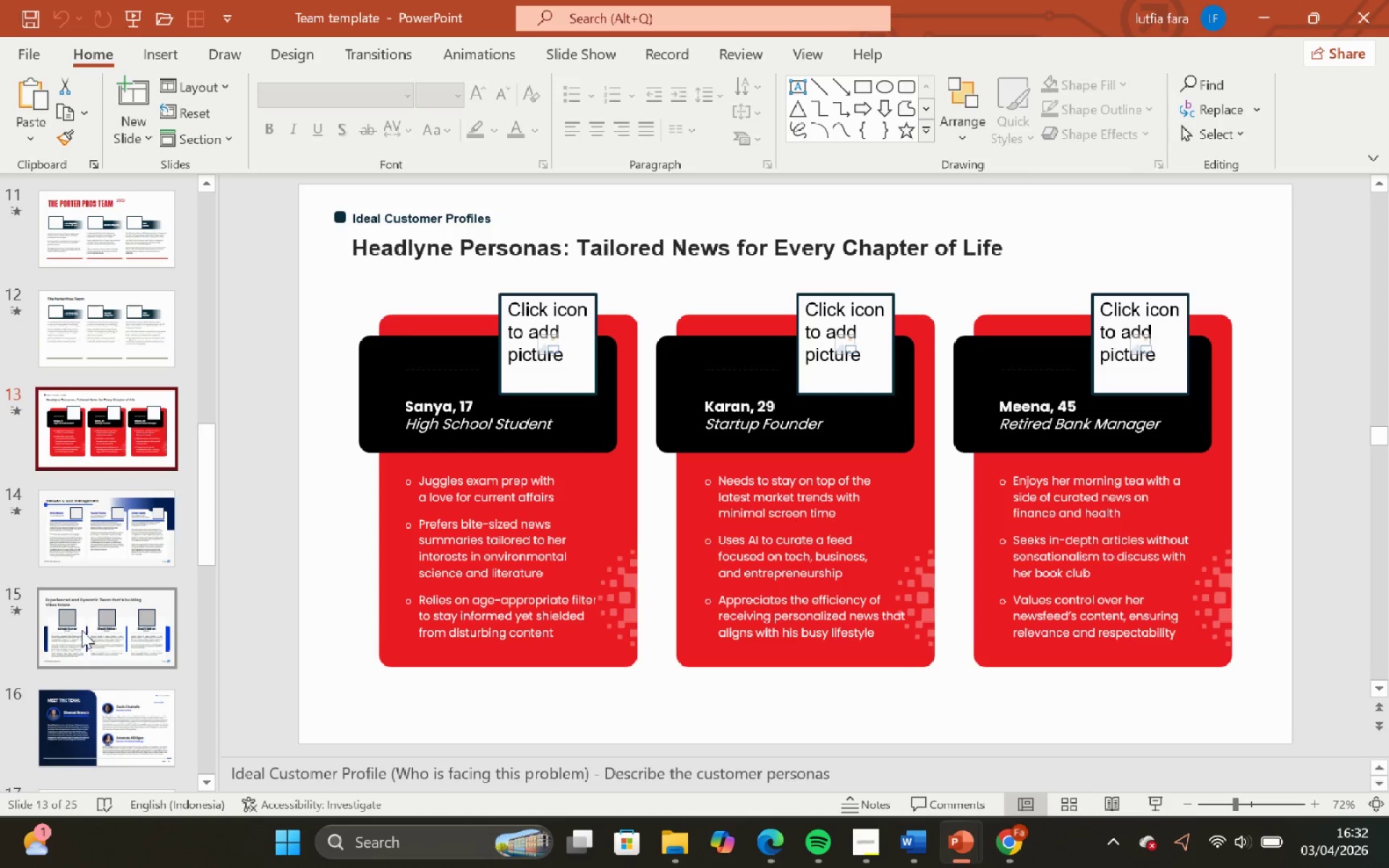 
left_click([82, 630])
 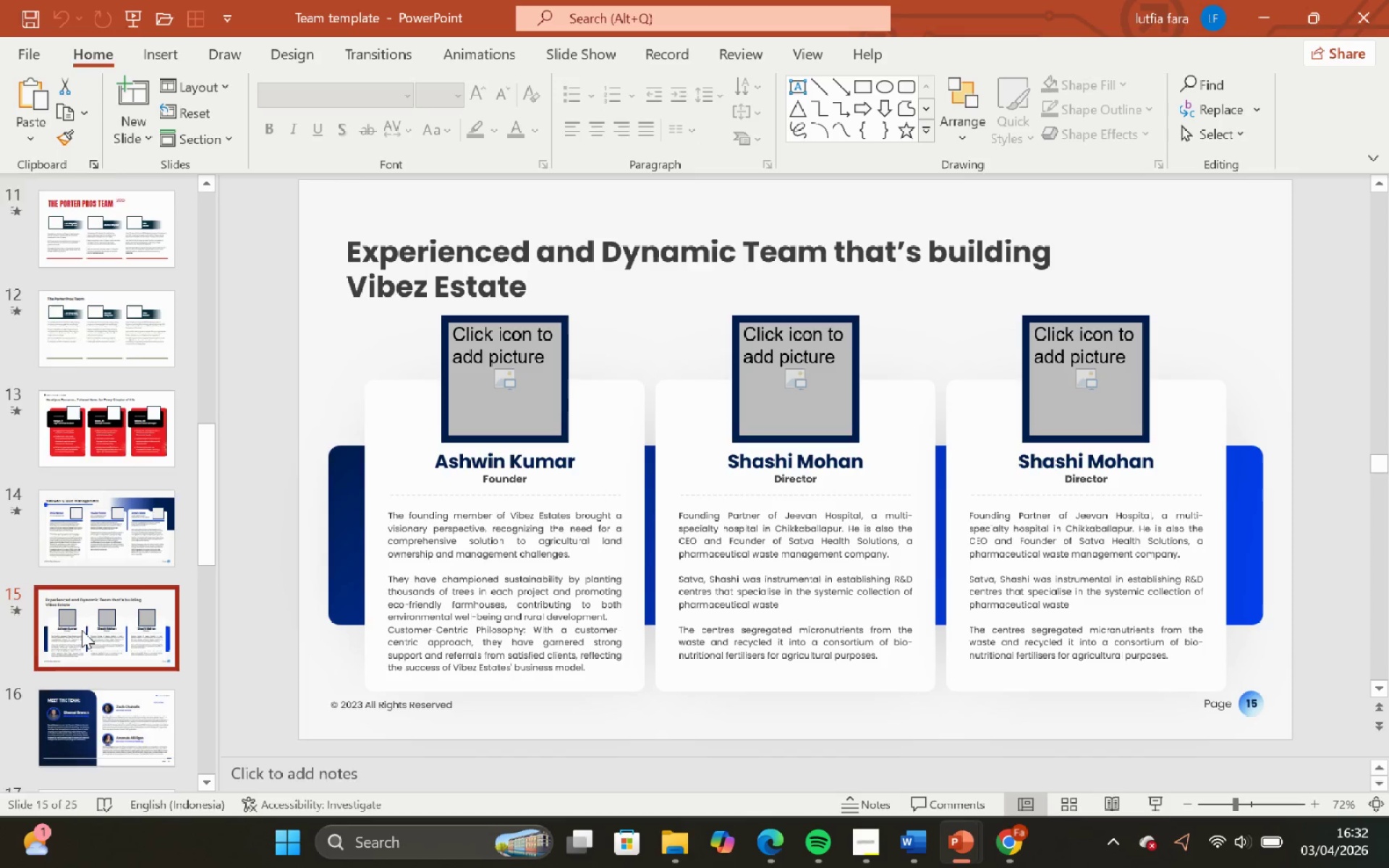 
left_click([82, 630])
 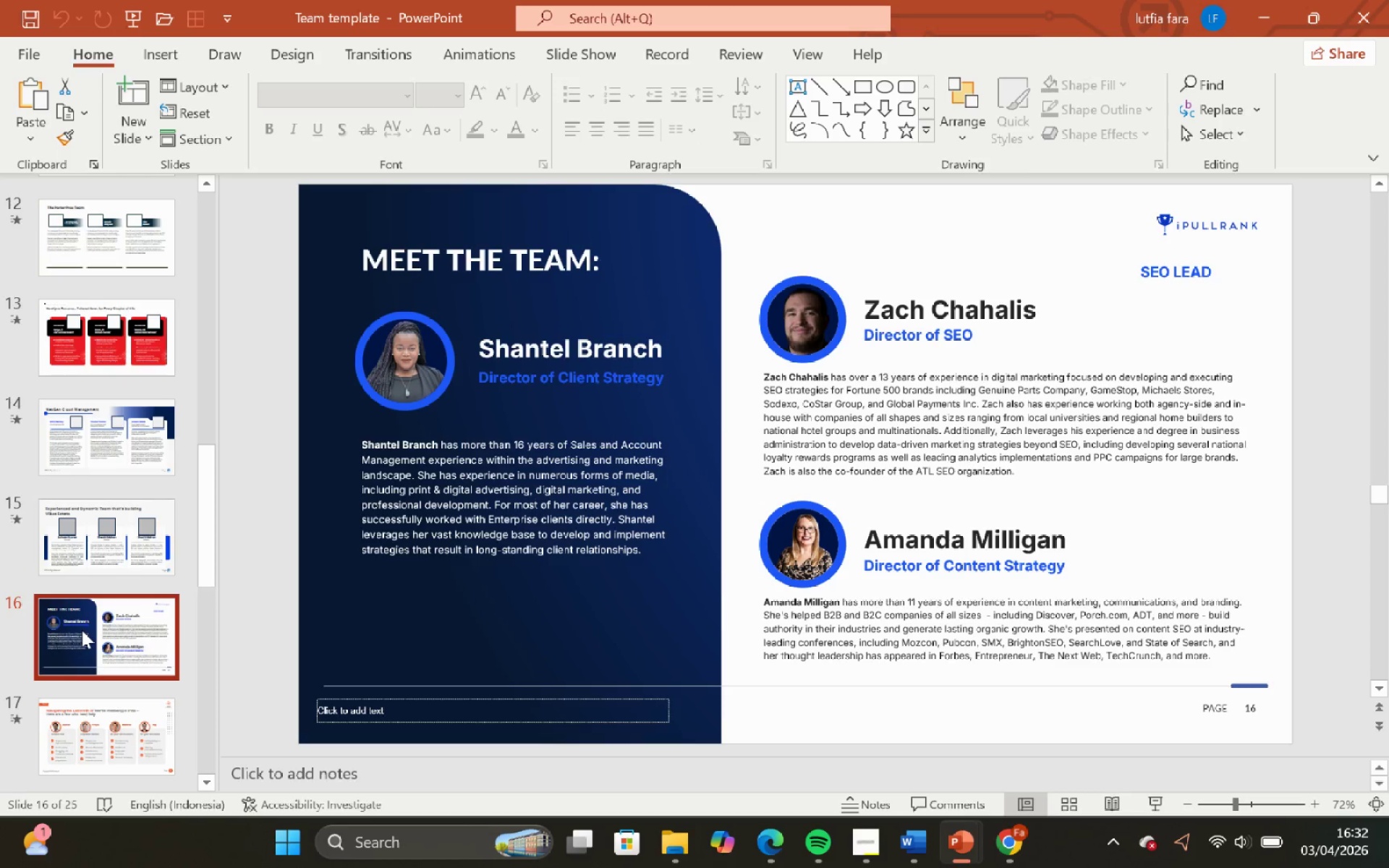 
scroll: coordinate [84, 650], scroll_direction: down, amount: 18.0
 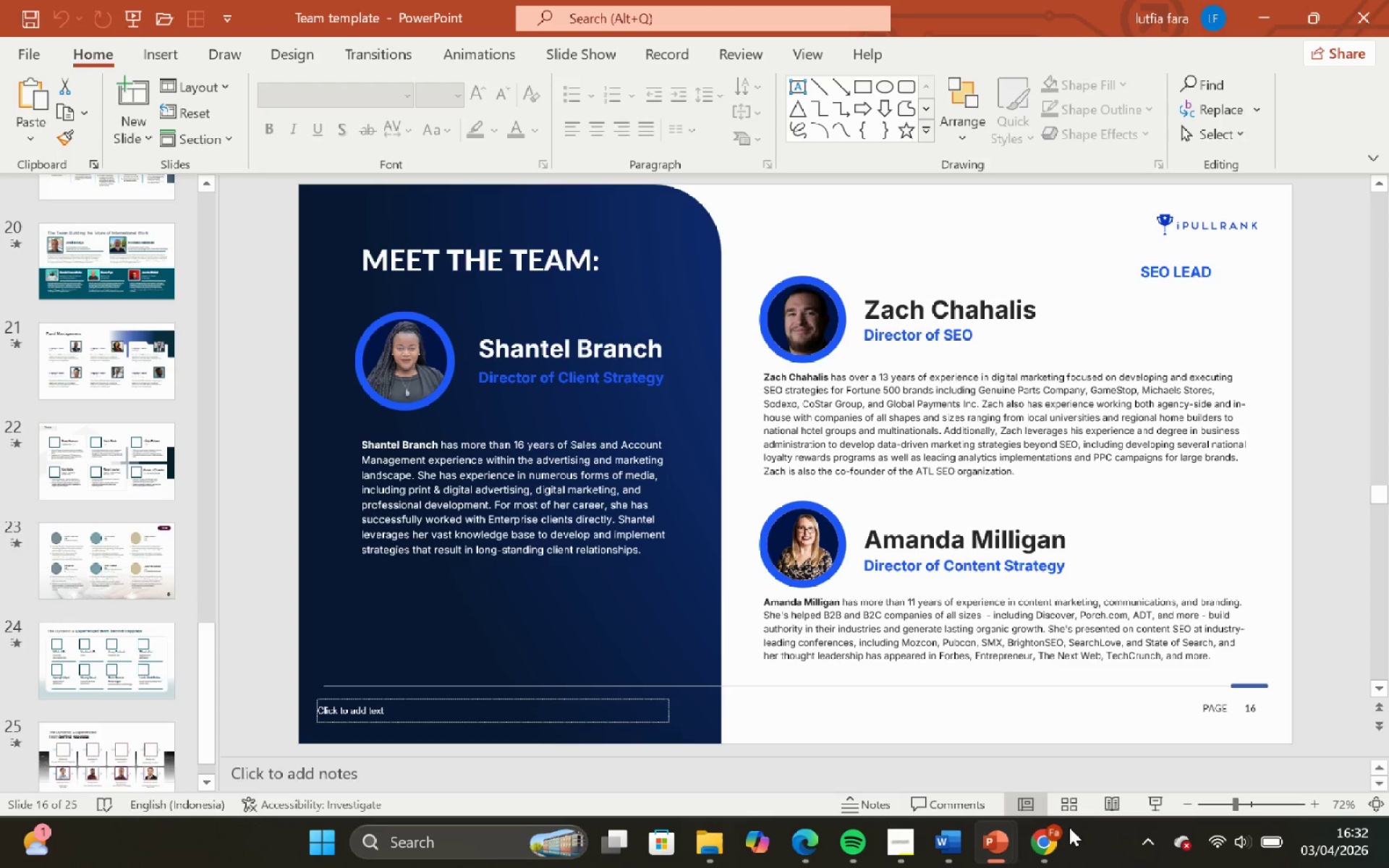 
left_click([1071, 810])
 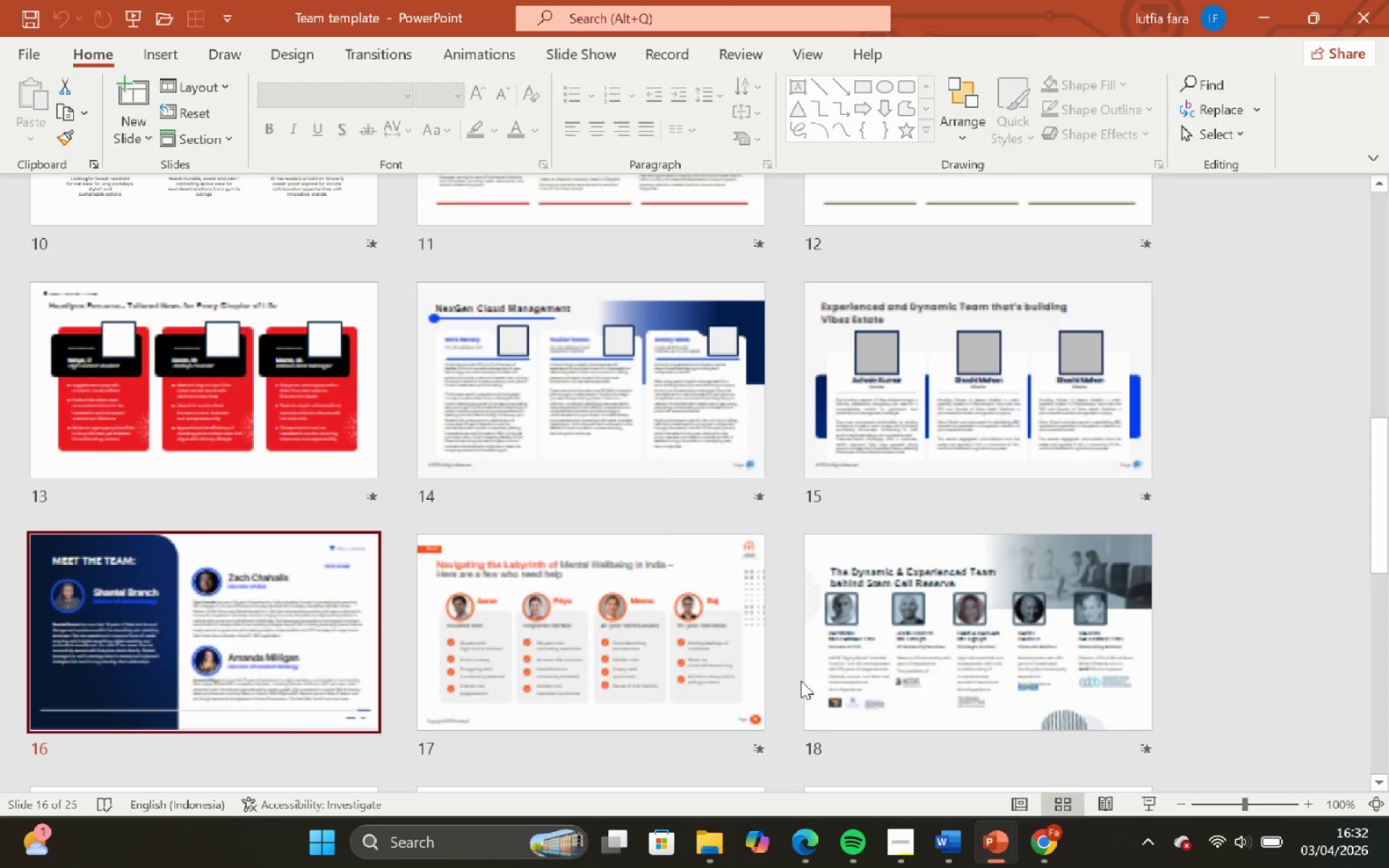 
scroll: coordinate [799, 672], scroll_direction: down, amount: 9.0
 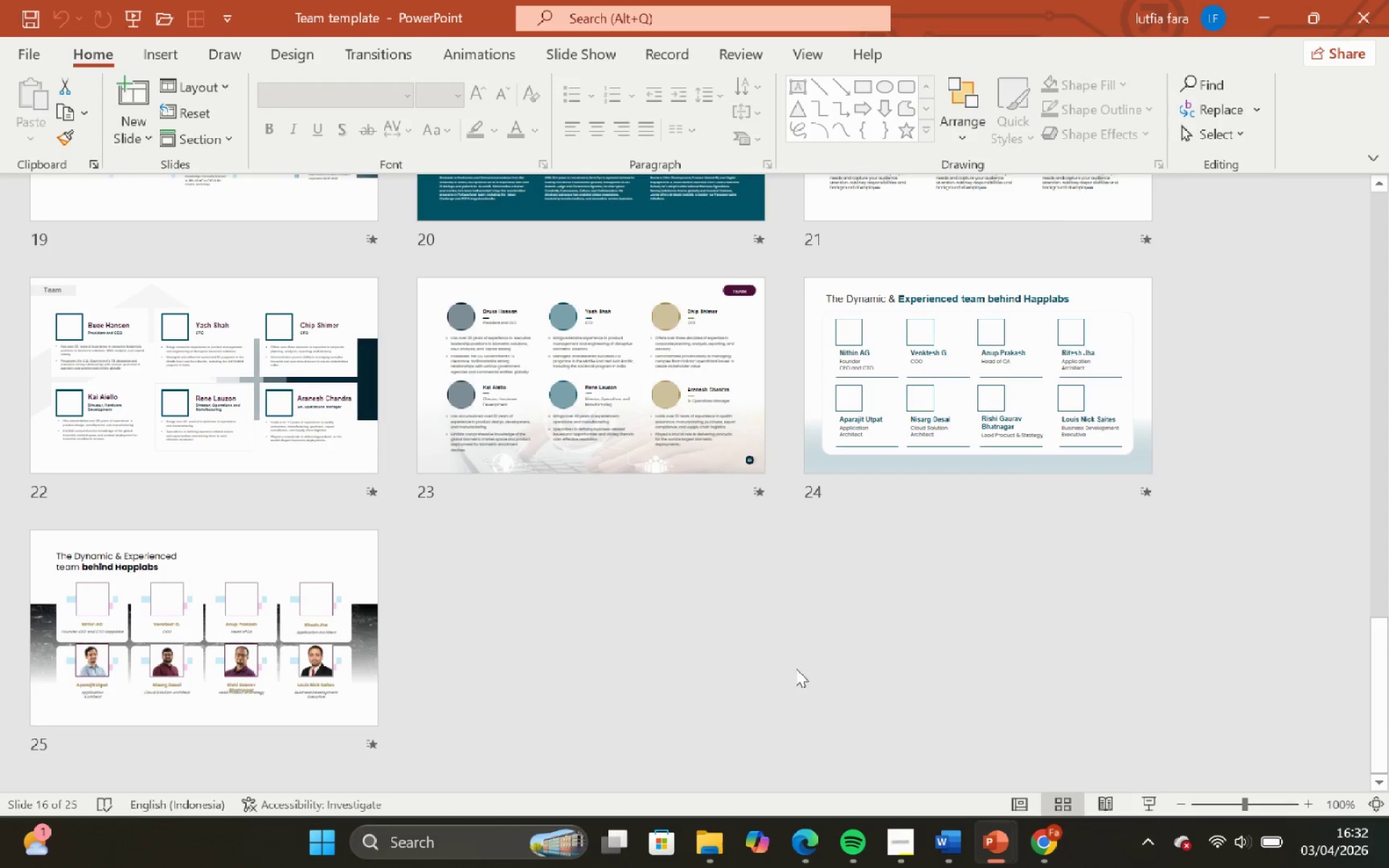 
scroll: coordinate [792, 658], scroll_direction: up, amount: 8.0
 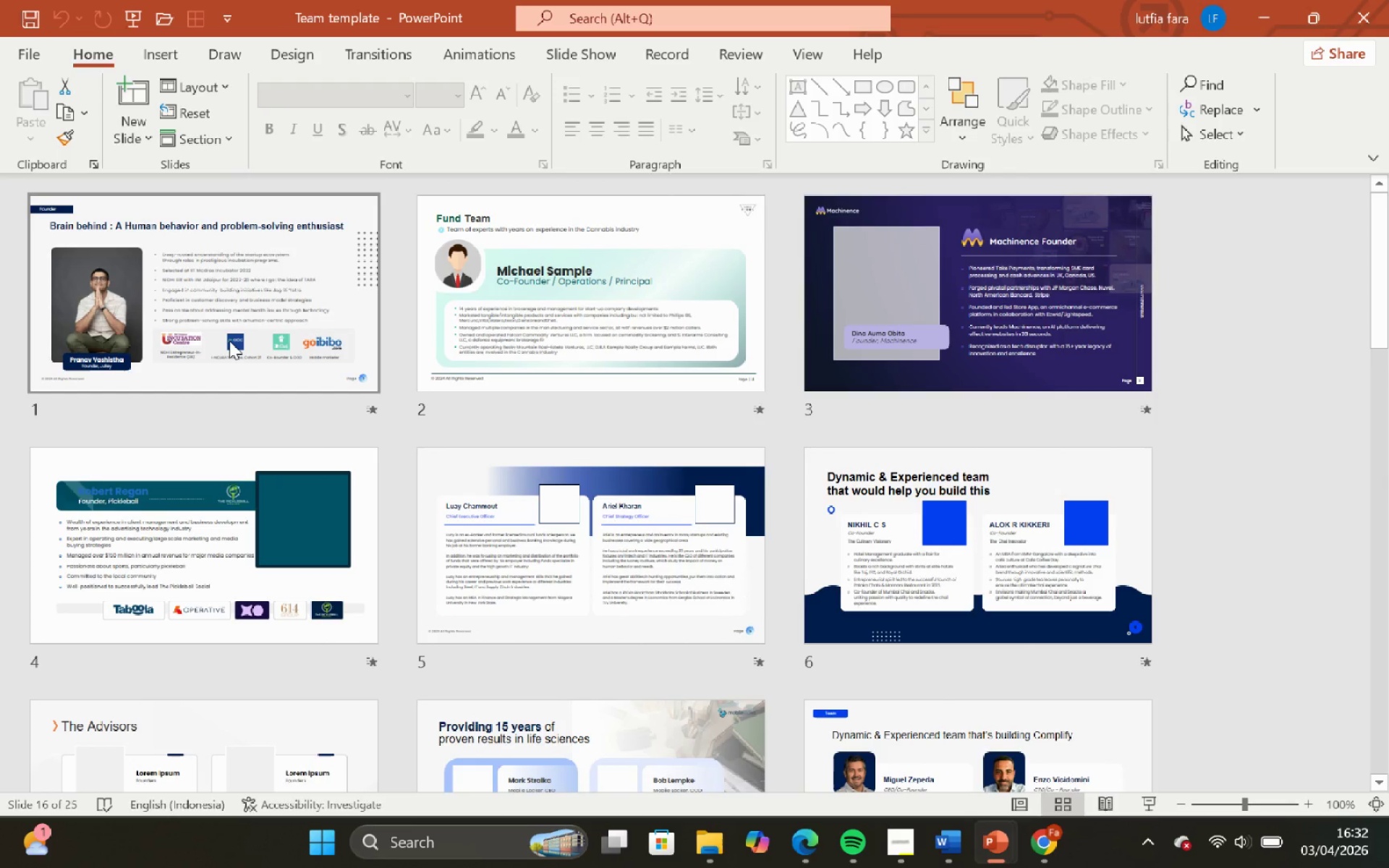 
wait(5.16)
 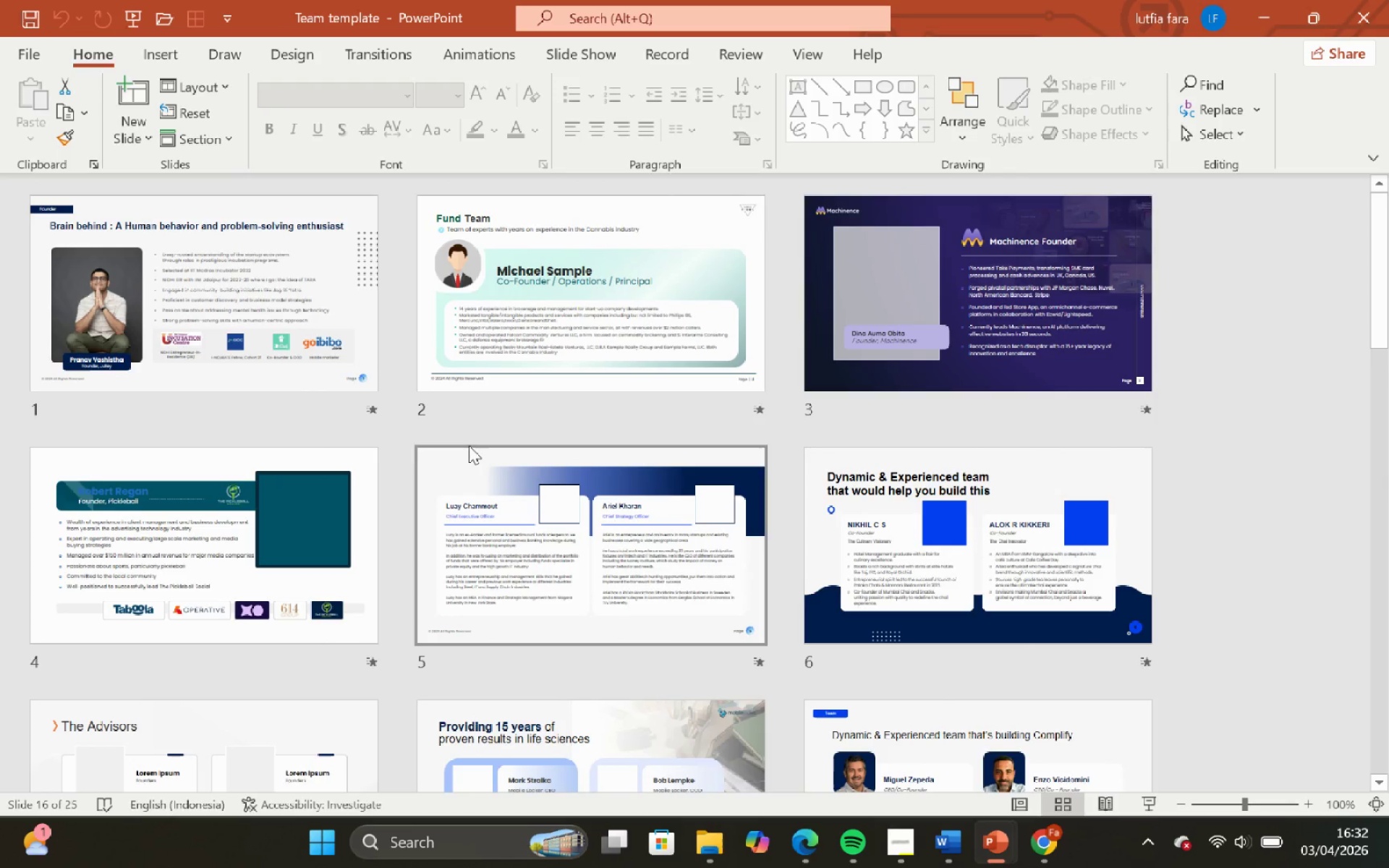 
scroll: coordinate [250, 380], scroll_direction: down, amount: 5.0
 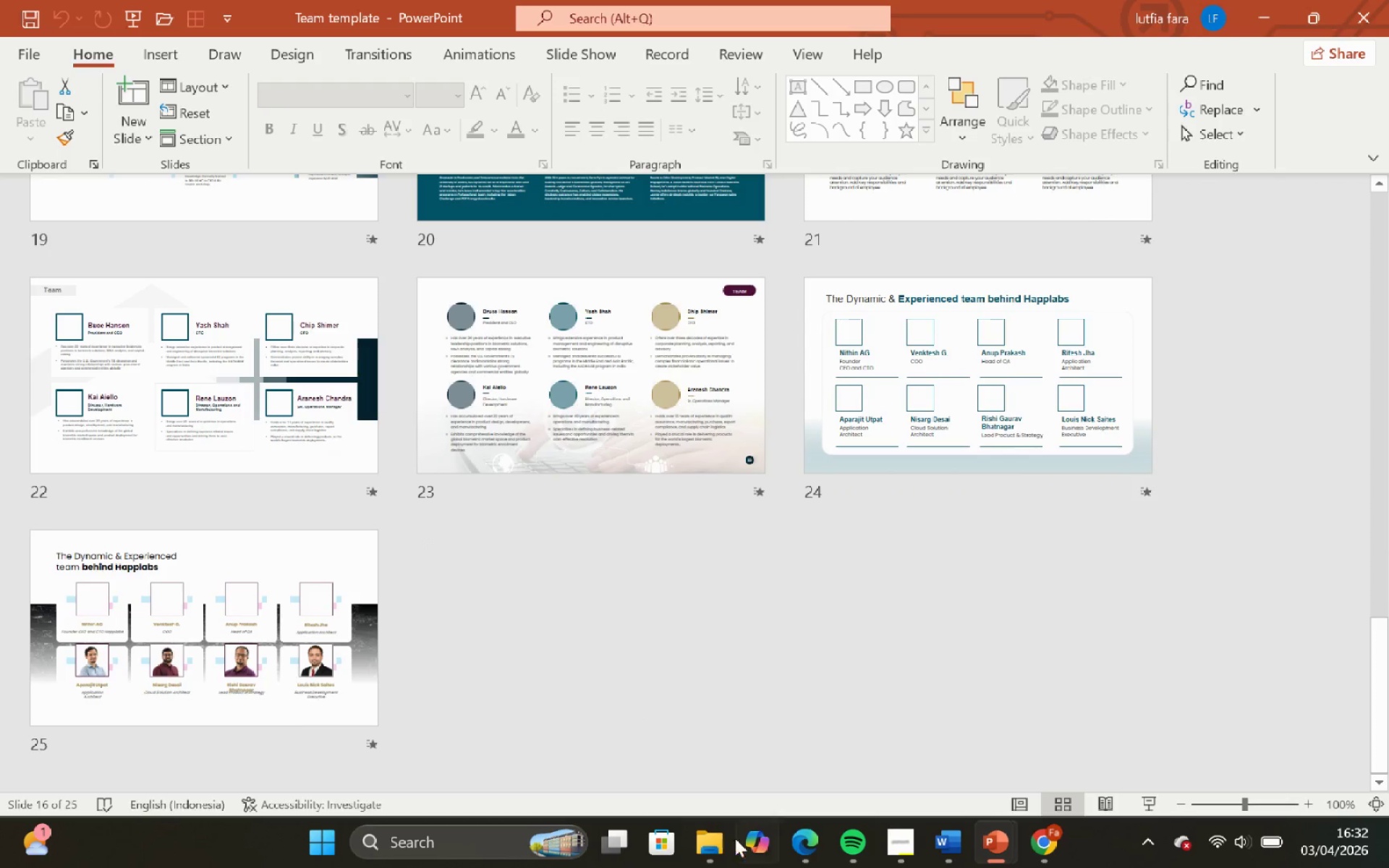 
left_click([713, 856])
 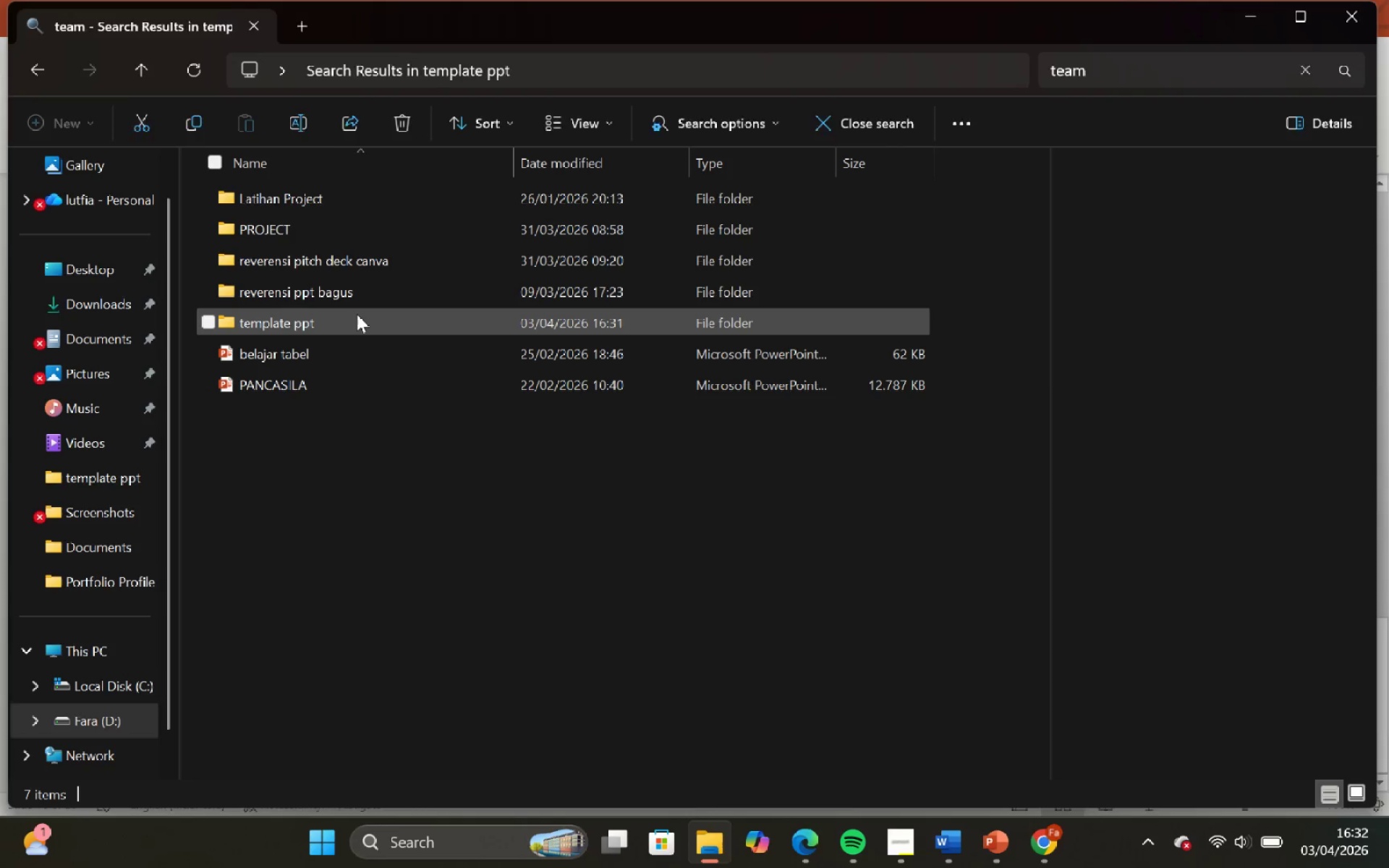 
double_click([358, 326])
 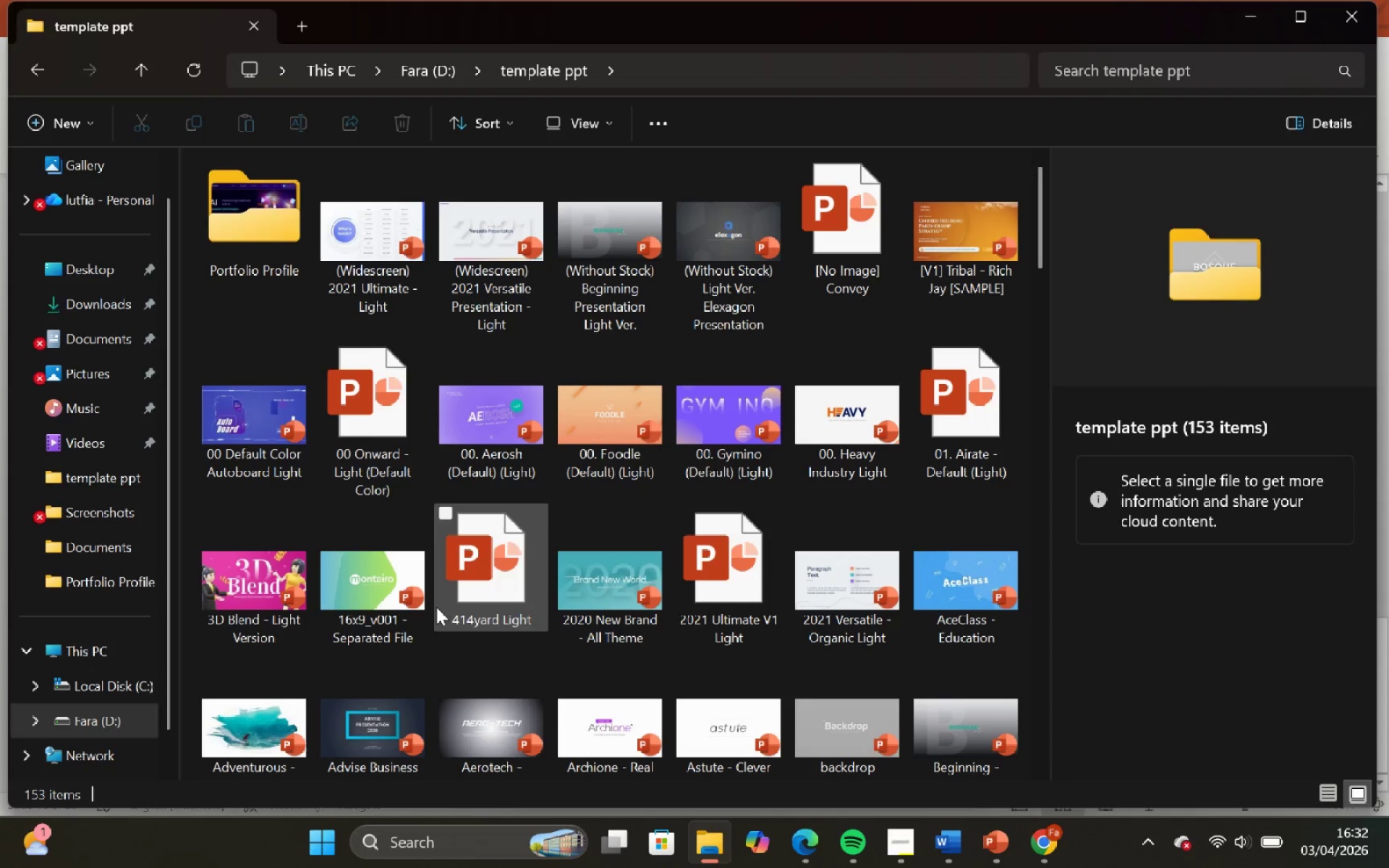 
double_click([388, 599])
 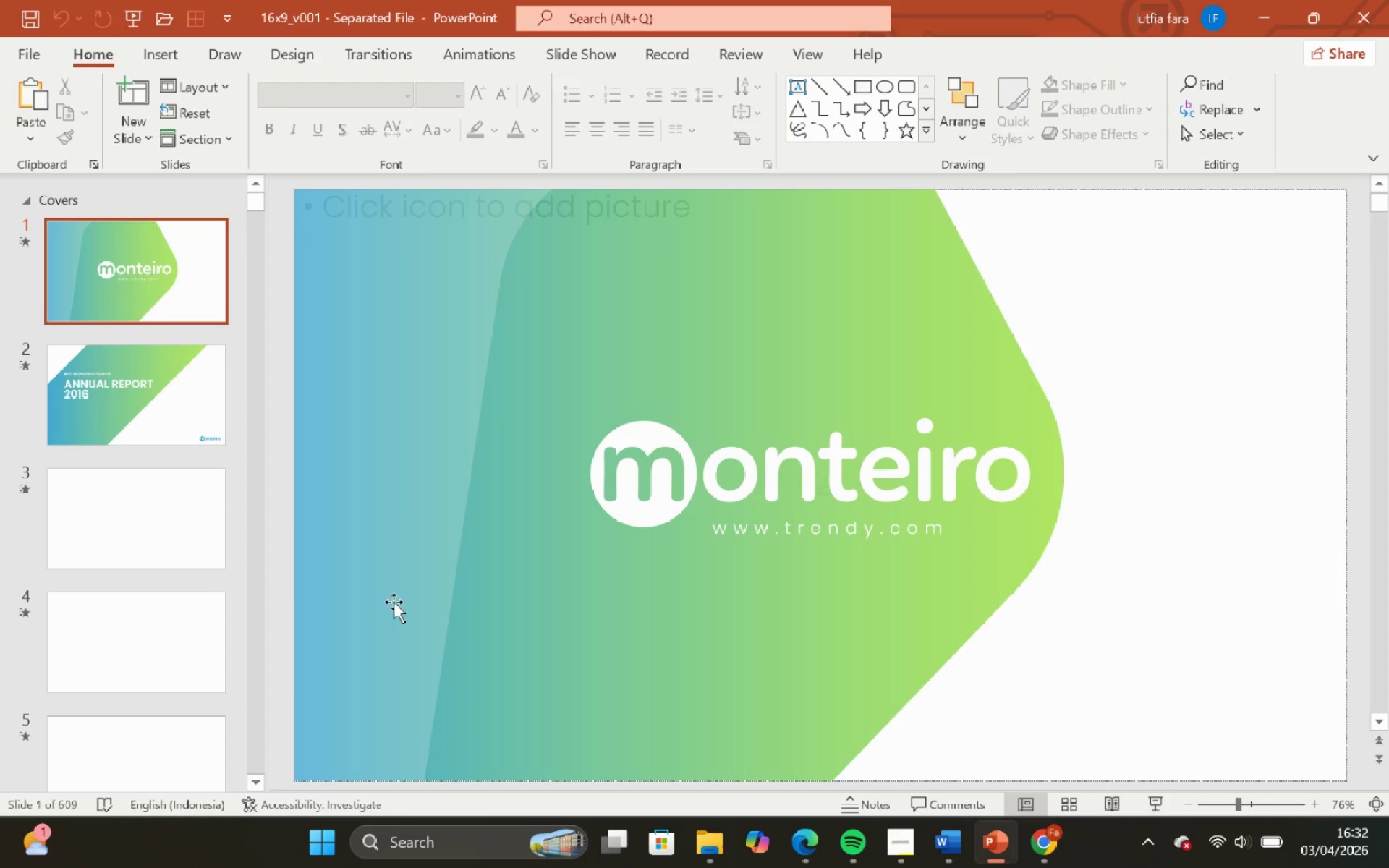 
wait(7.42)
 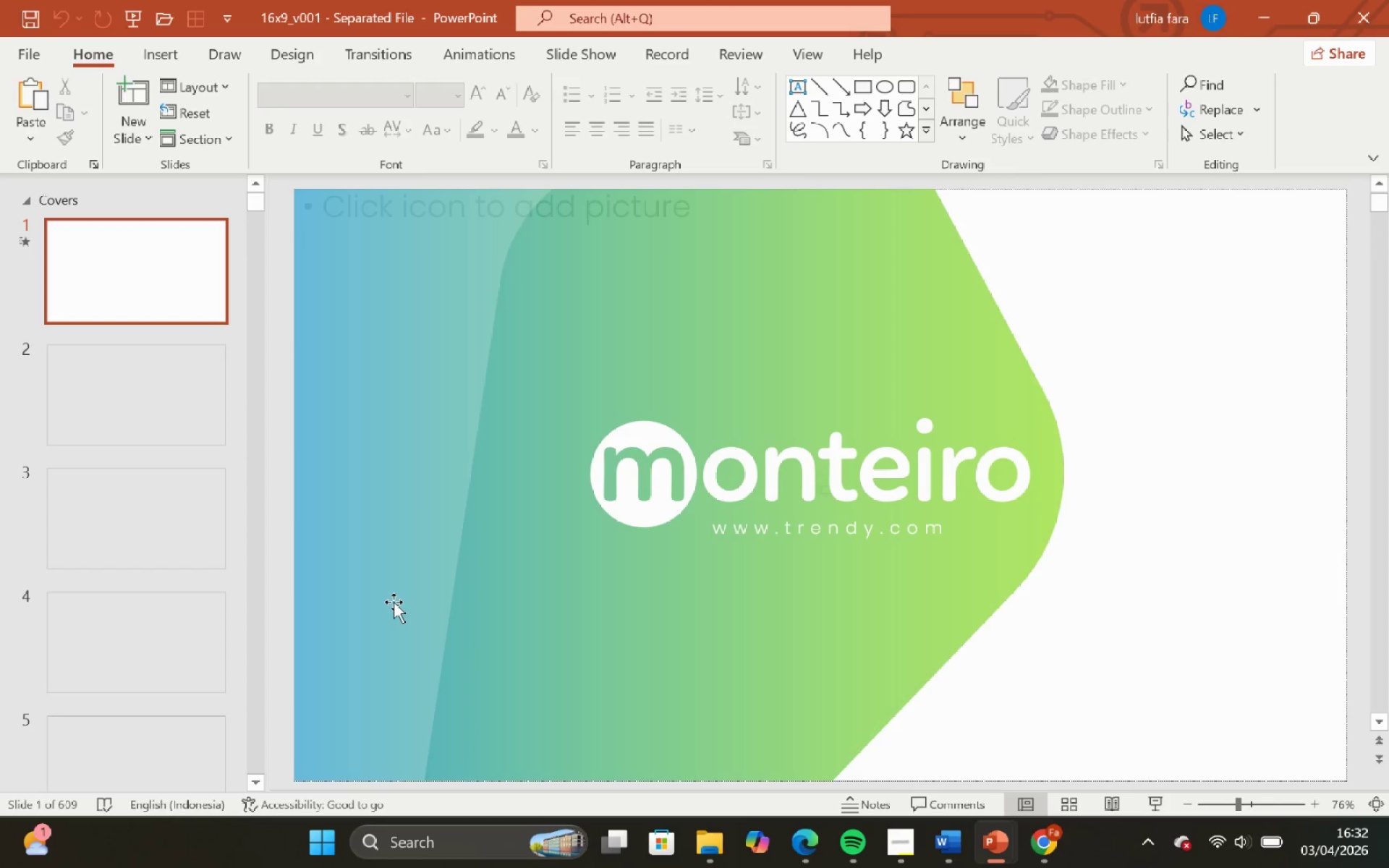 
left_click([1082, 804])
 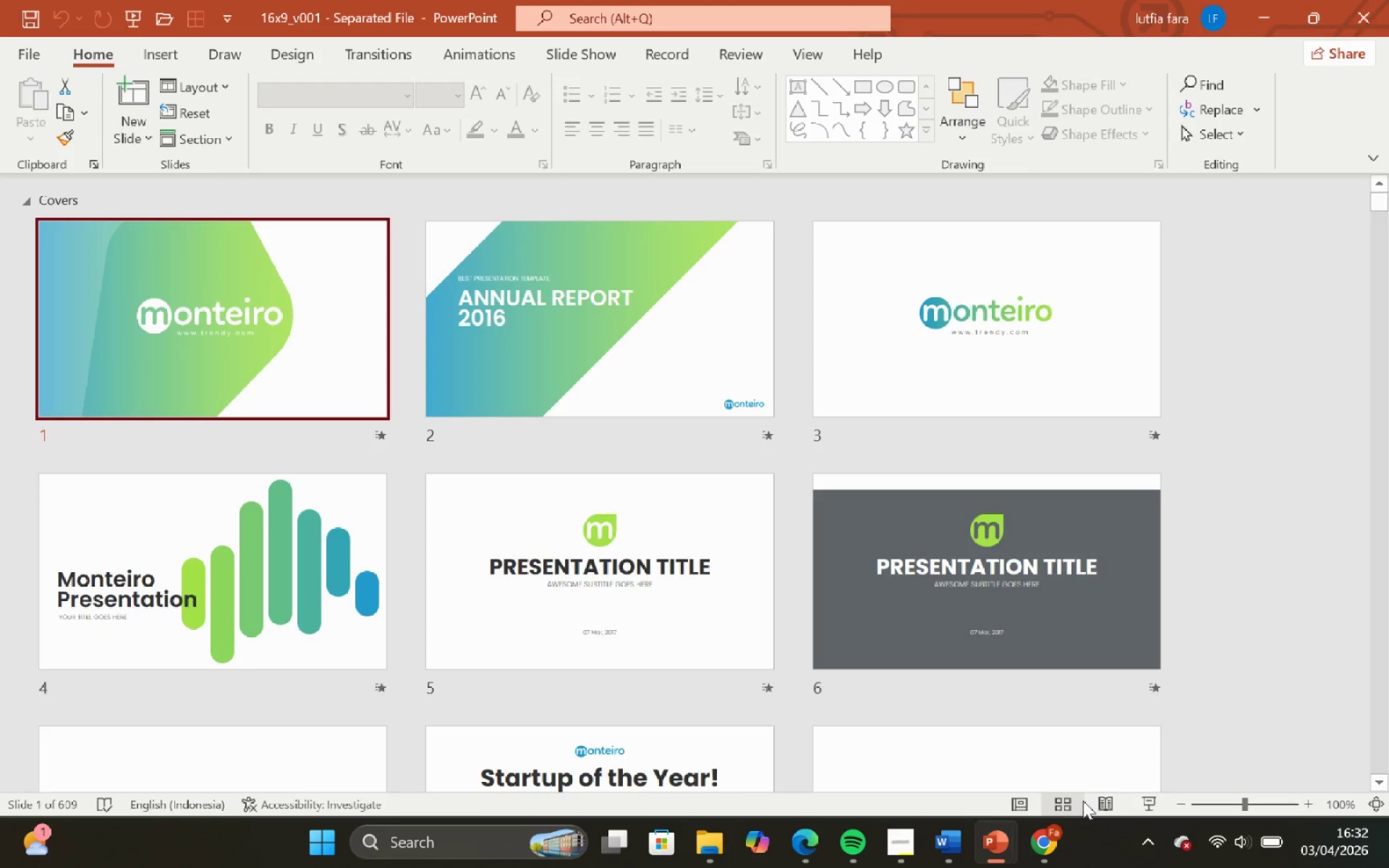 
scroll: coordinate [1083, 801], scroll_direction: up, amount: 1.0
 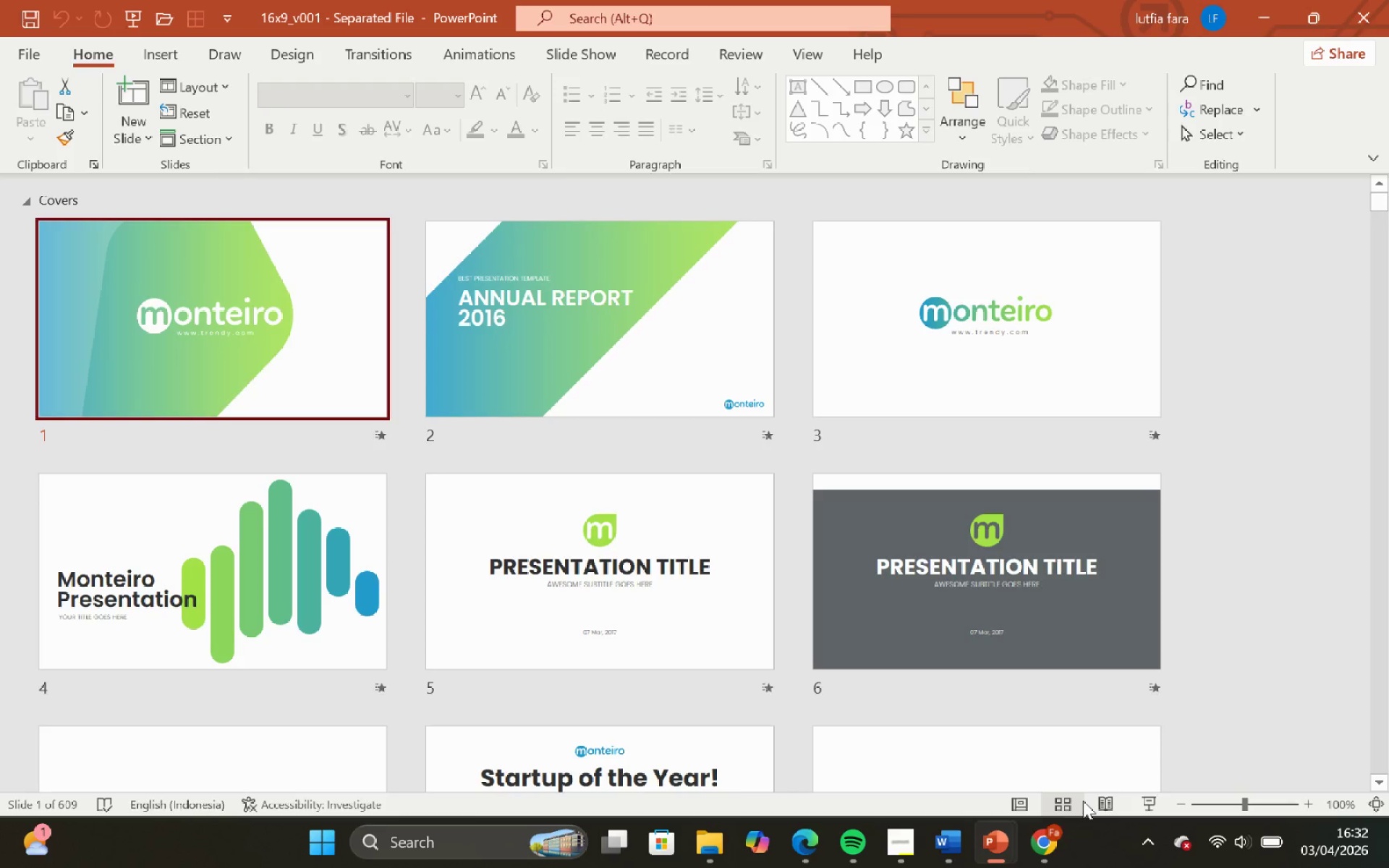 
scroll: coordinate [812, 655], scroll_direction: down, amount: 14.0
 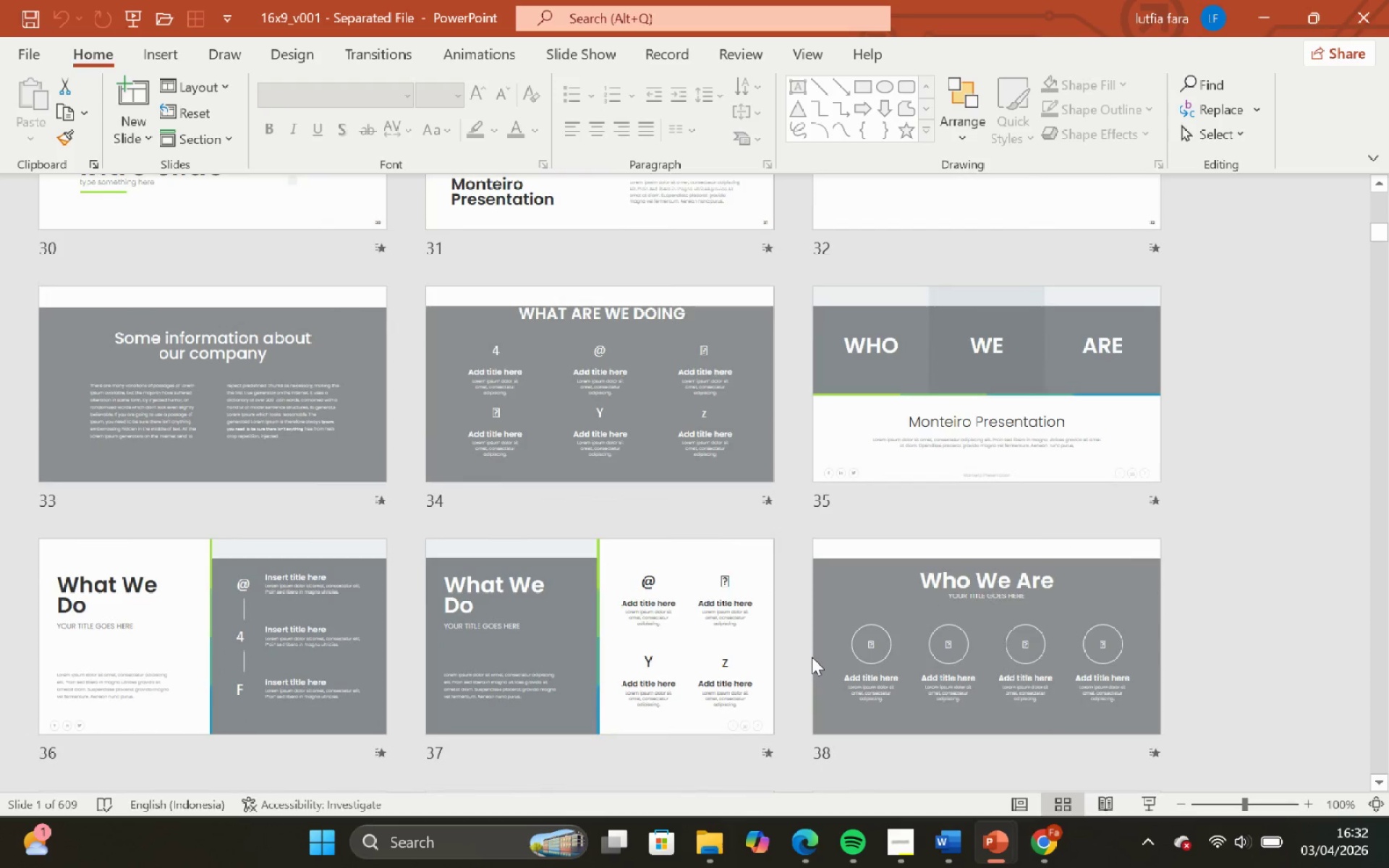 
scroll: coordinate [608, 580], scroll_direction: down, amount: 7.0
 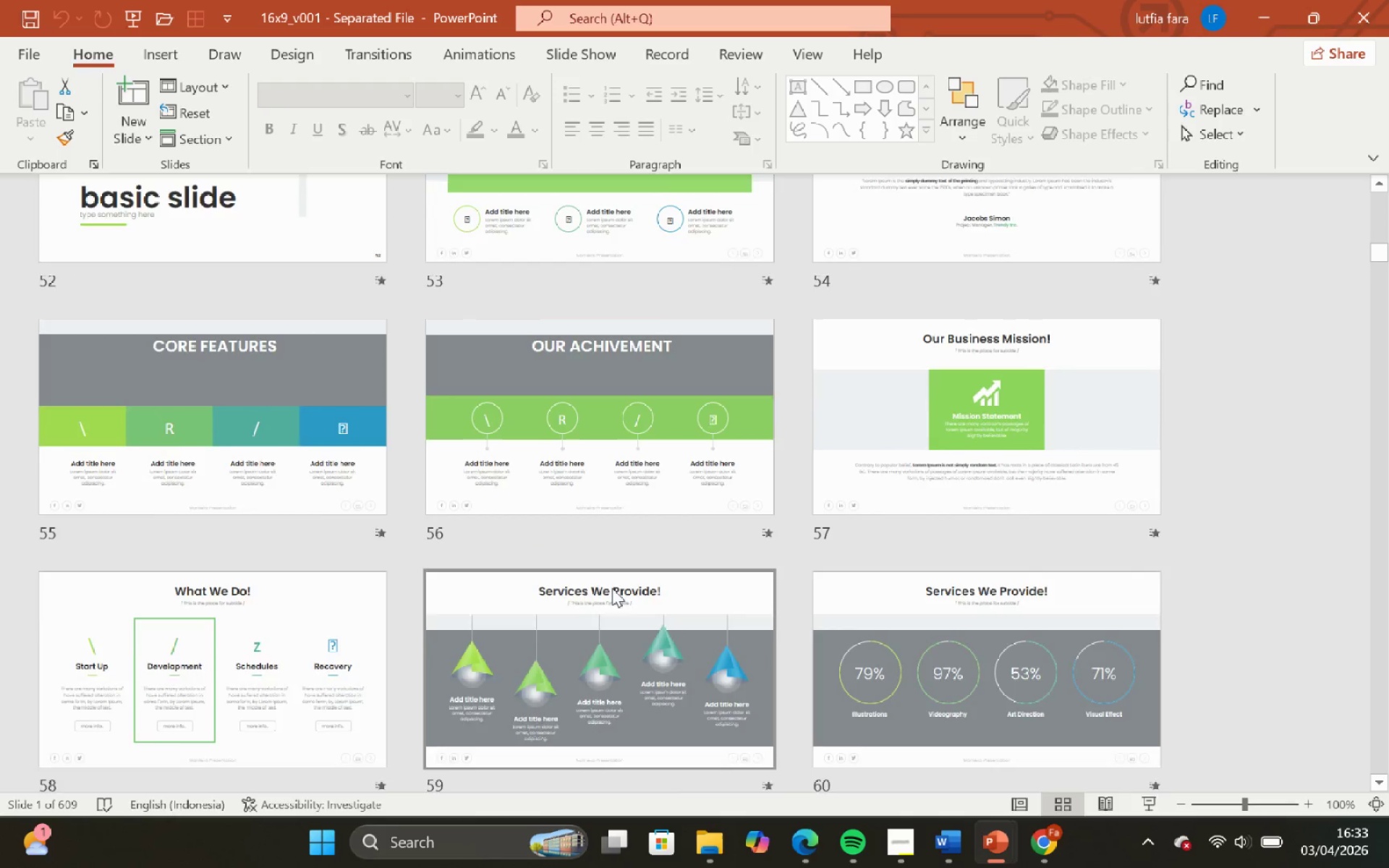 
scroll: coordinate [634, 469], scroll_direction: down, amount: 4.0
 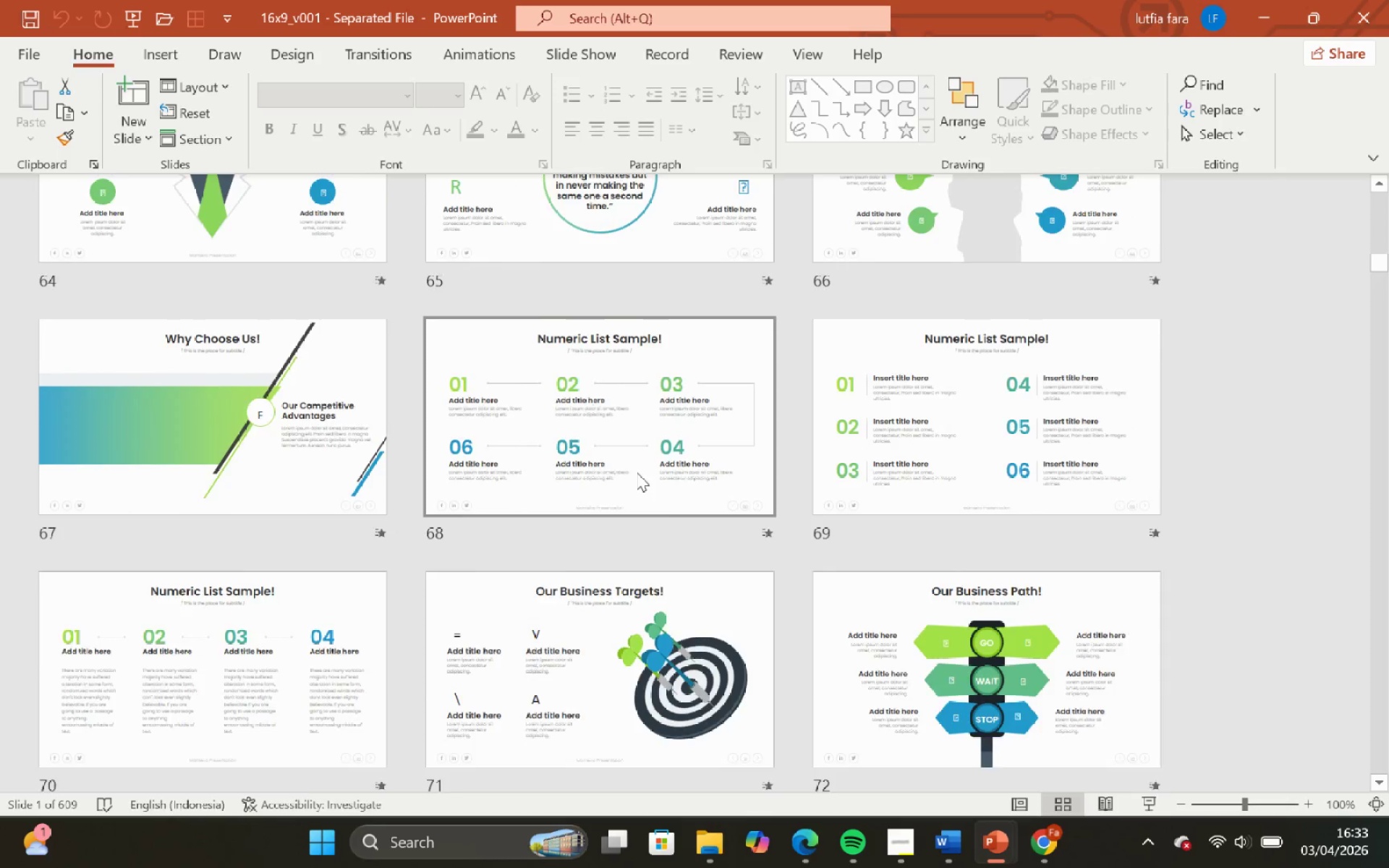 
scroll: coordinate [637, 472], scroll_direction: up, amount: 1.0
 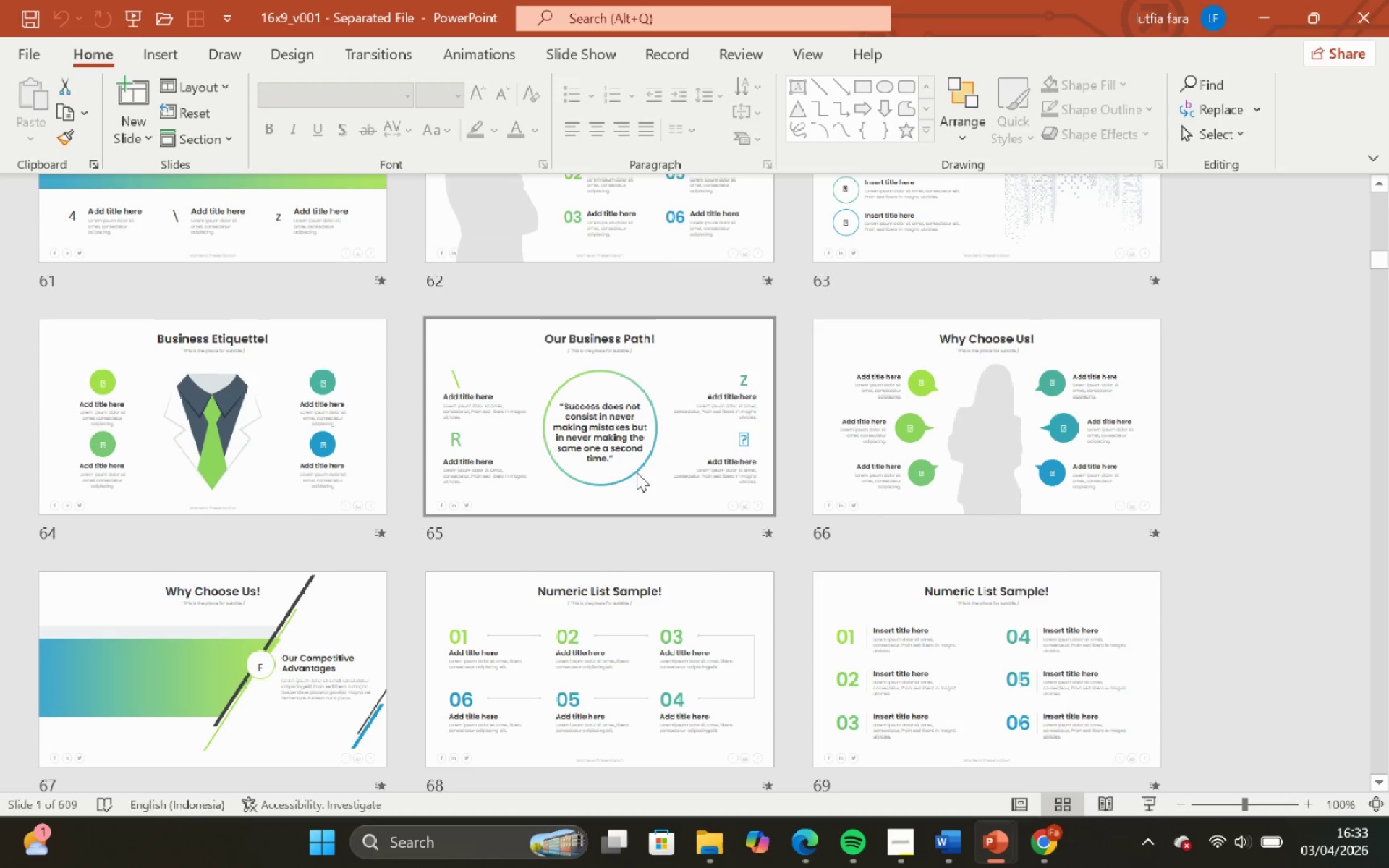 
wait(5.83)
 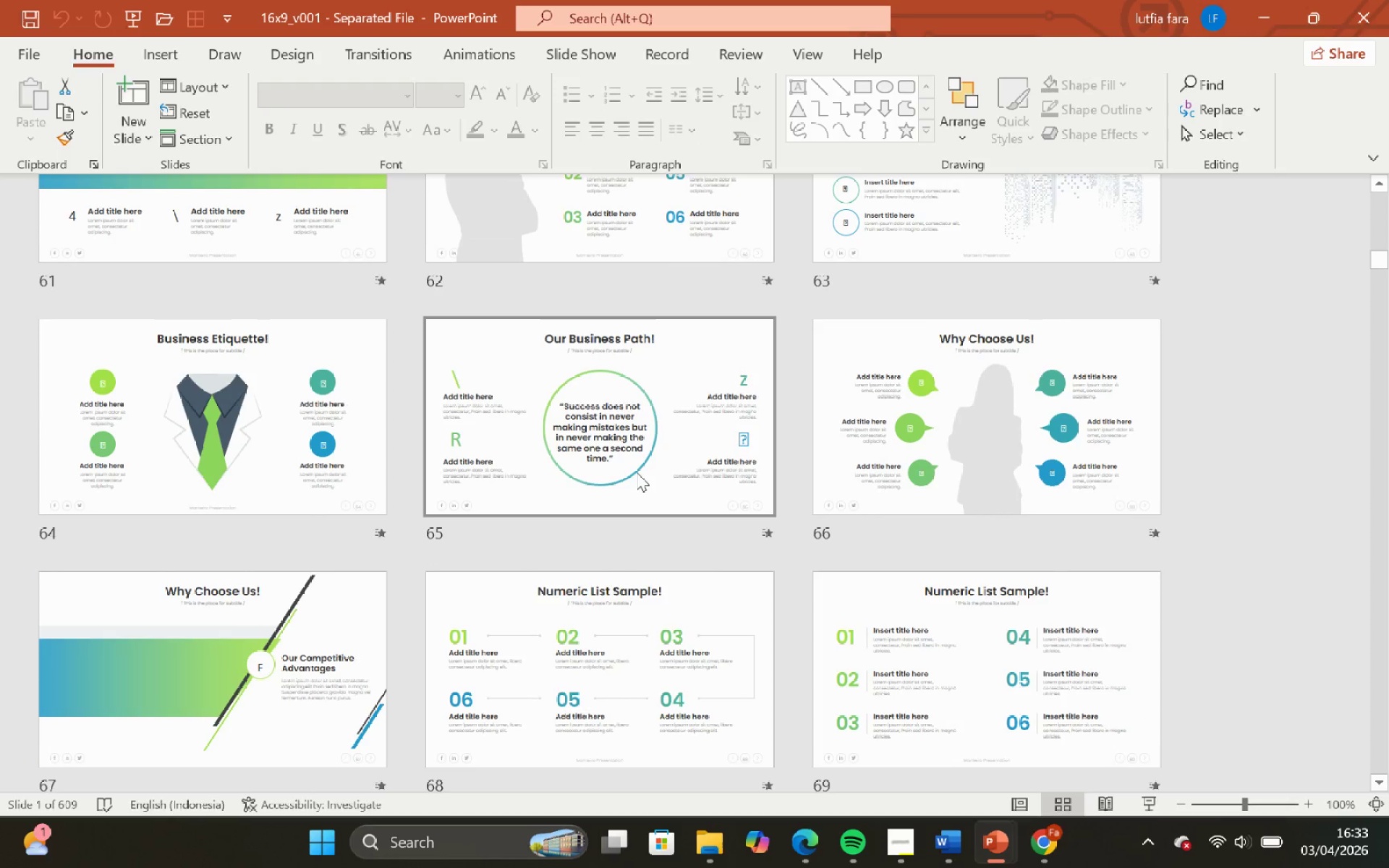 
scroll: coordinate [637, 473], scroll_direction: down, amount: 4.0
 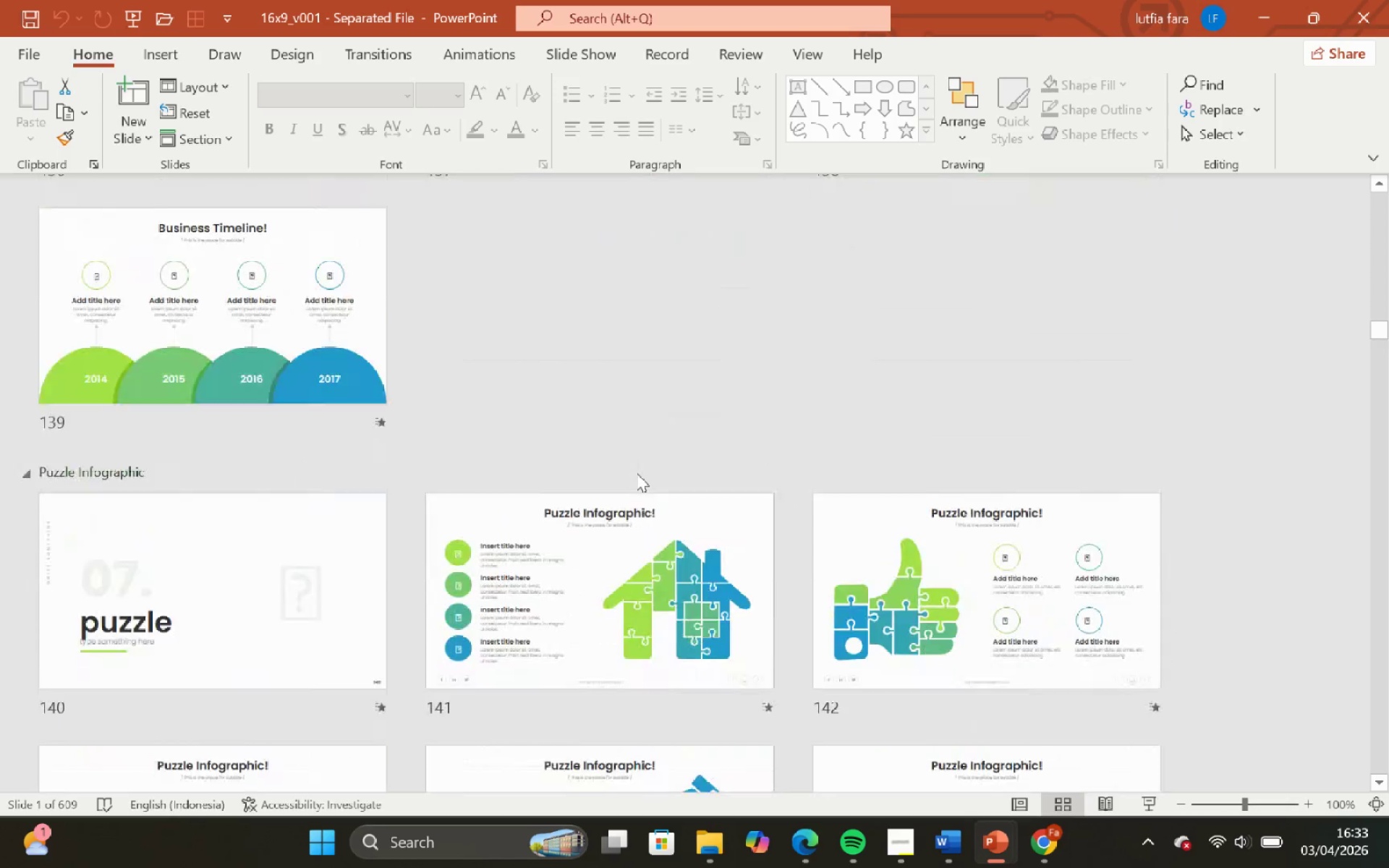 
scroll: coordinate [635, 477], scroll_direction: up, amount: 9.0
 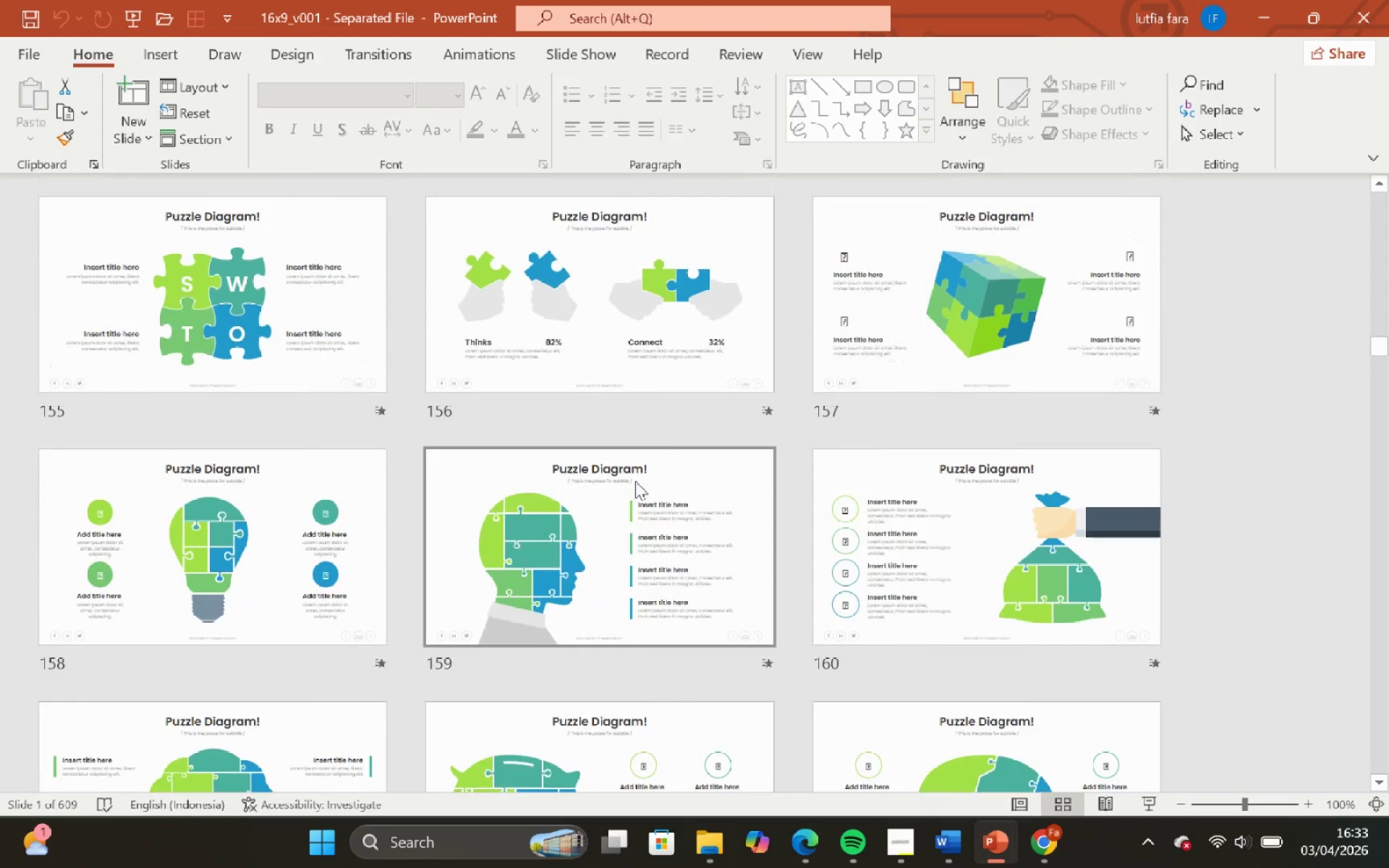 
scroll: coordinate [635, 481], scroll_direction: down, amount: 11.0
 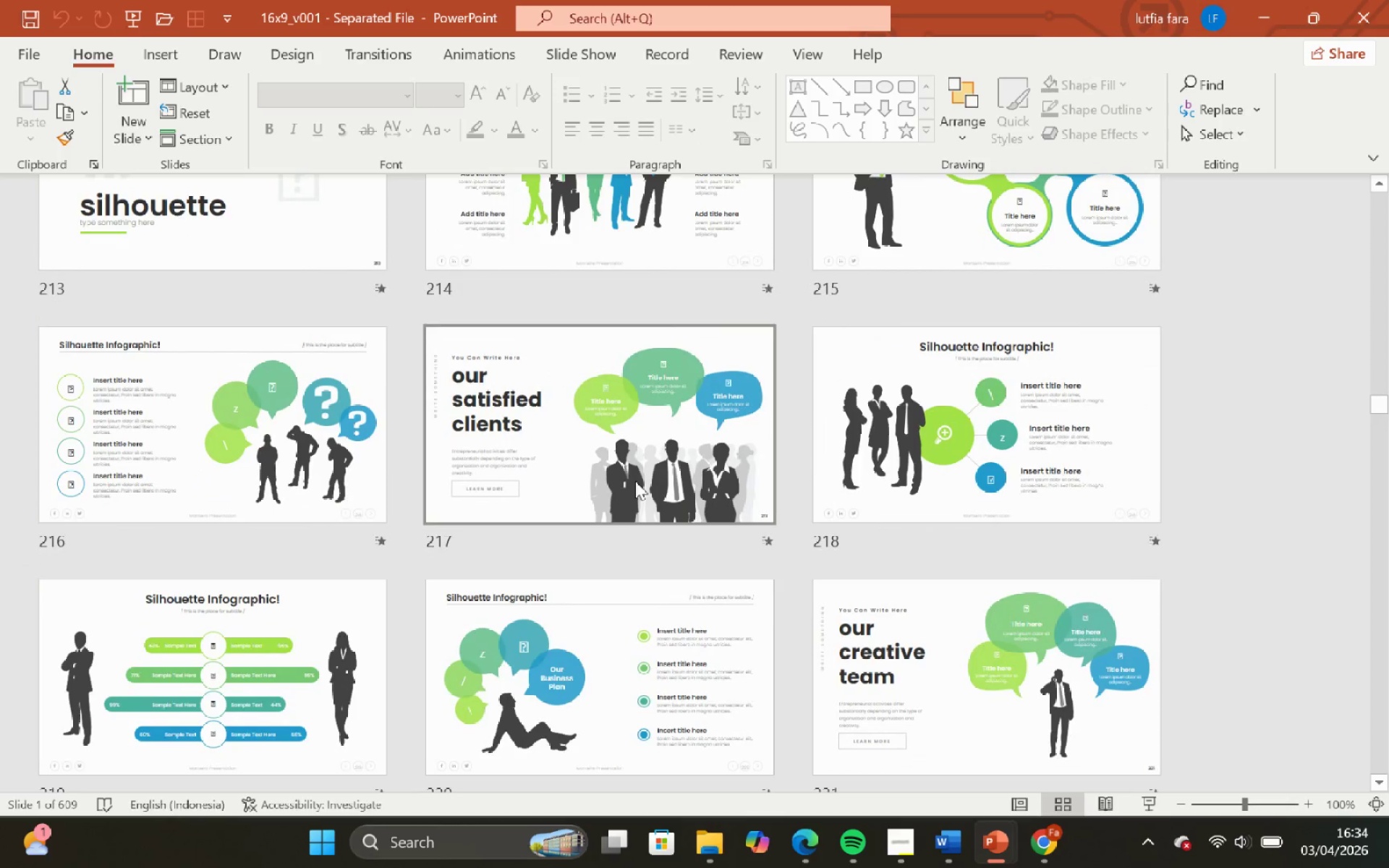 
wait(6.41)
 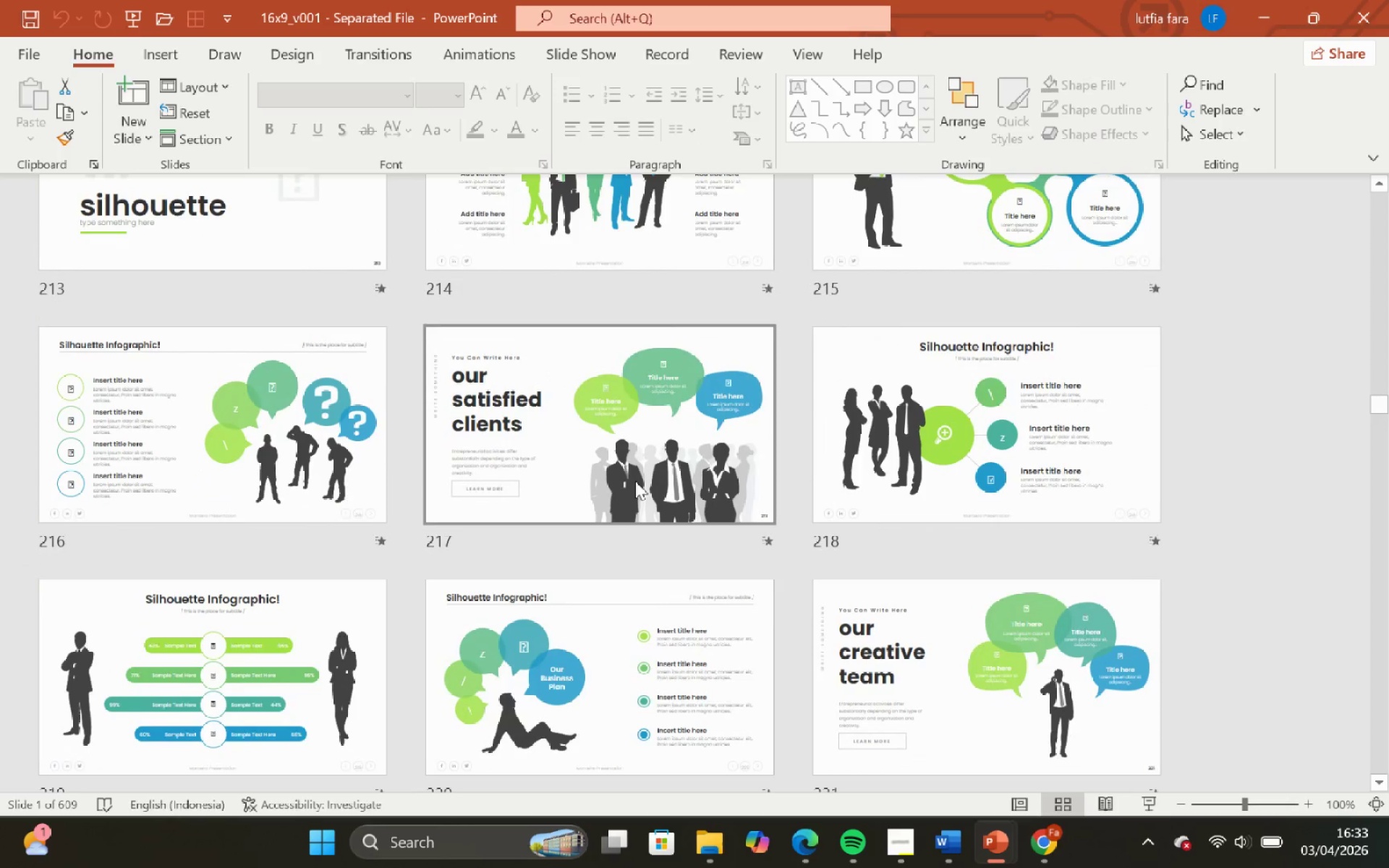 
scroll: coordinate [635, 483], scroll_direction: down, amount: 3.0
 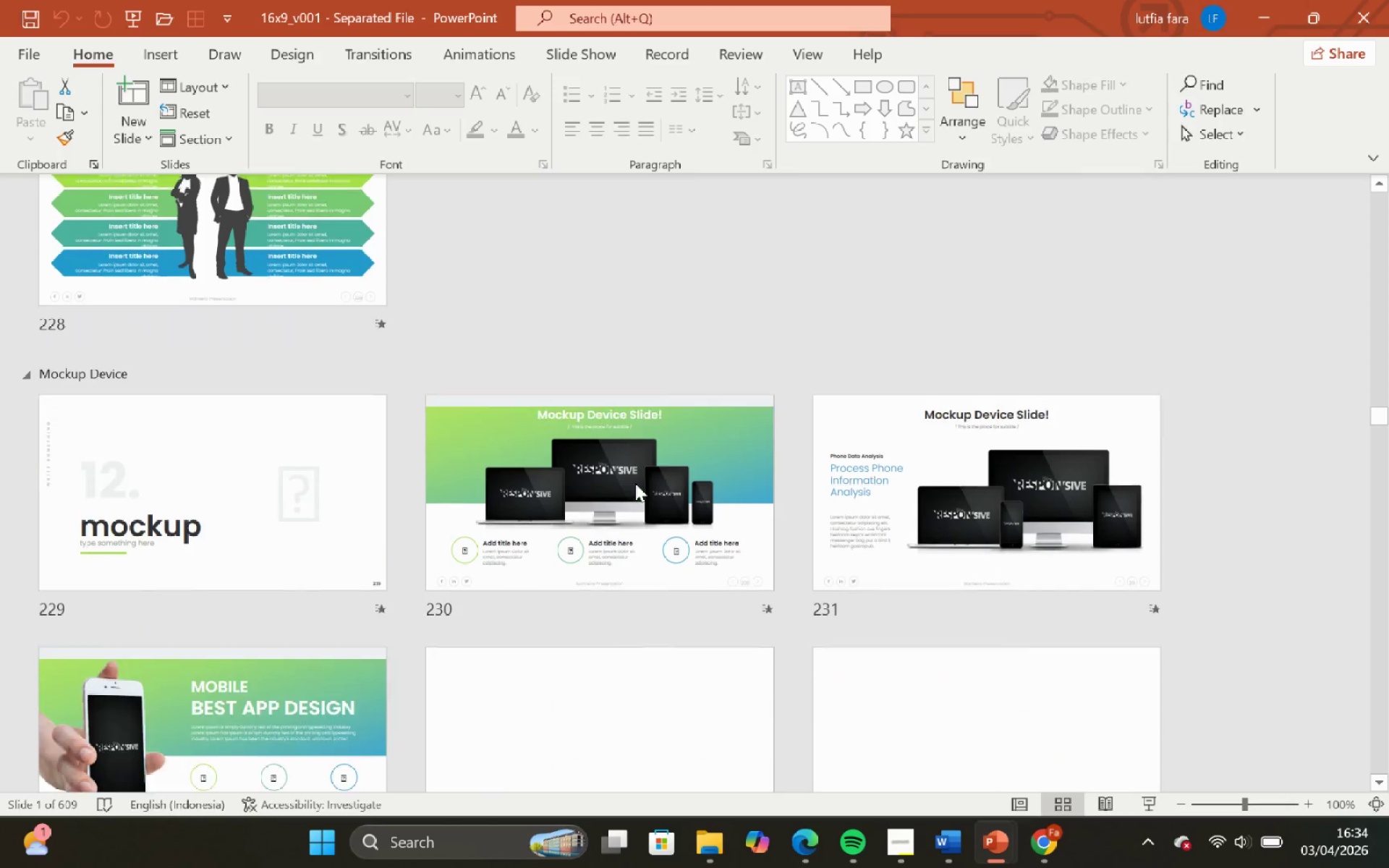 
scroll: coordinate [635, 483], scroll_direction: up, amount: 4.0
 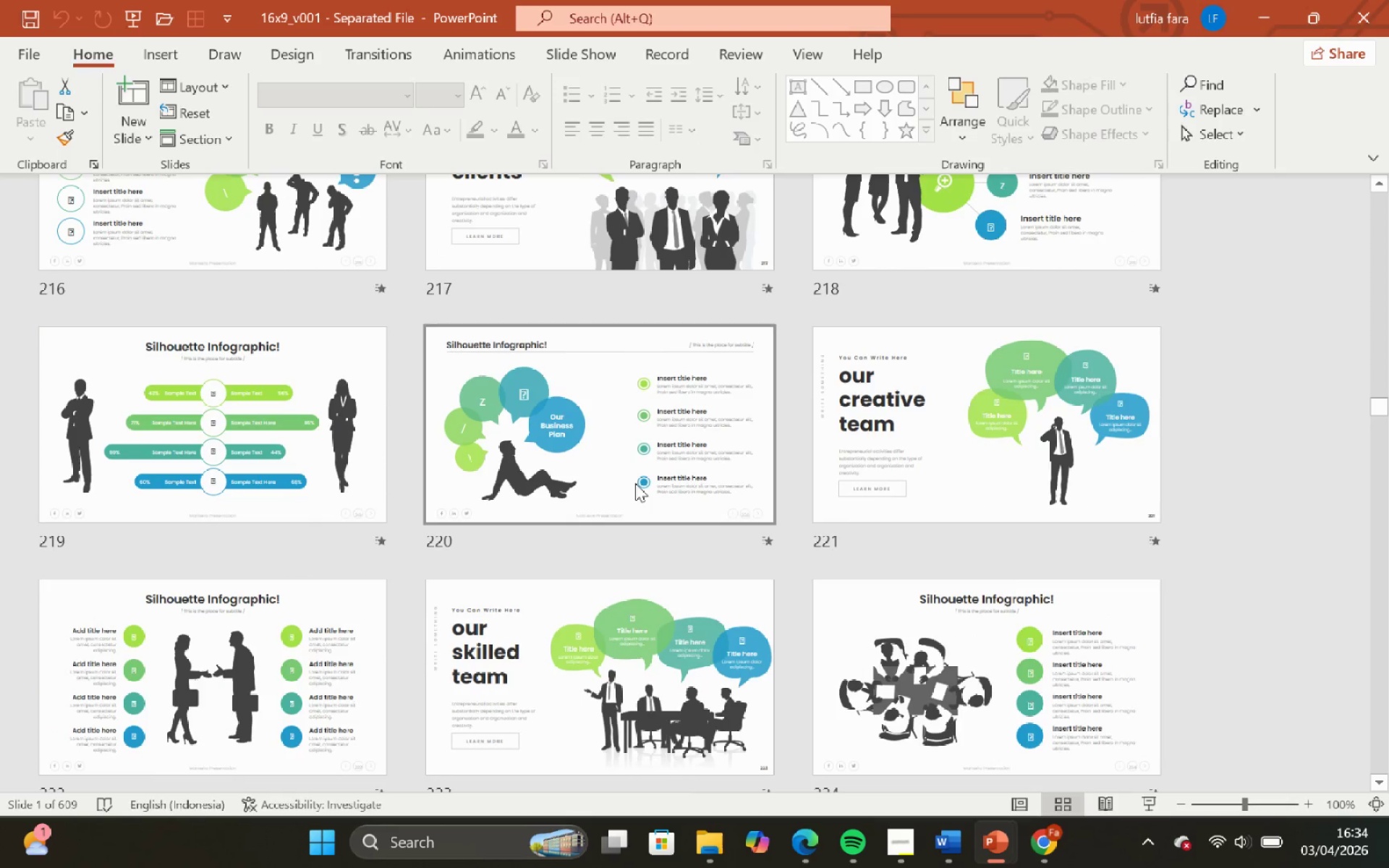 
scroll: coordinate [635, 483], scroll_direction: none, amount: 0.0
 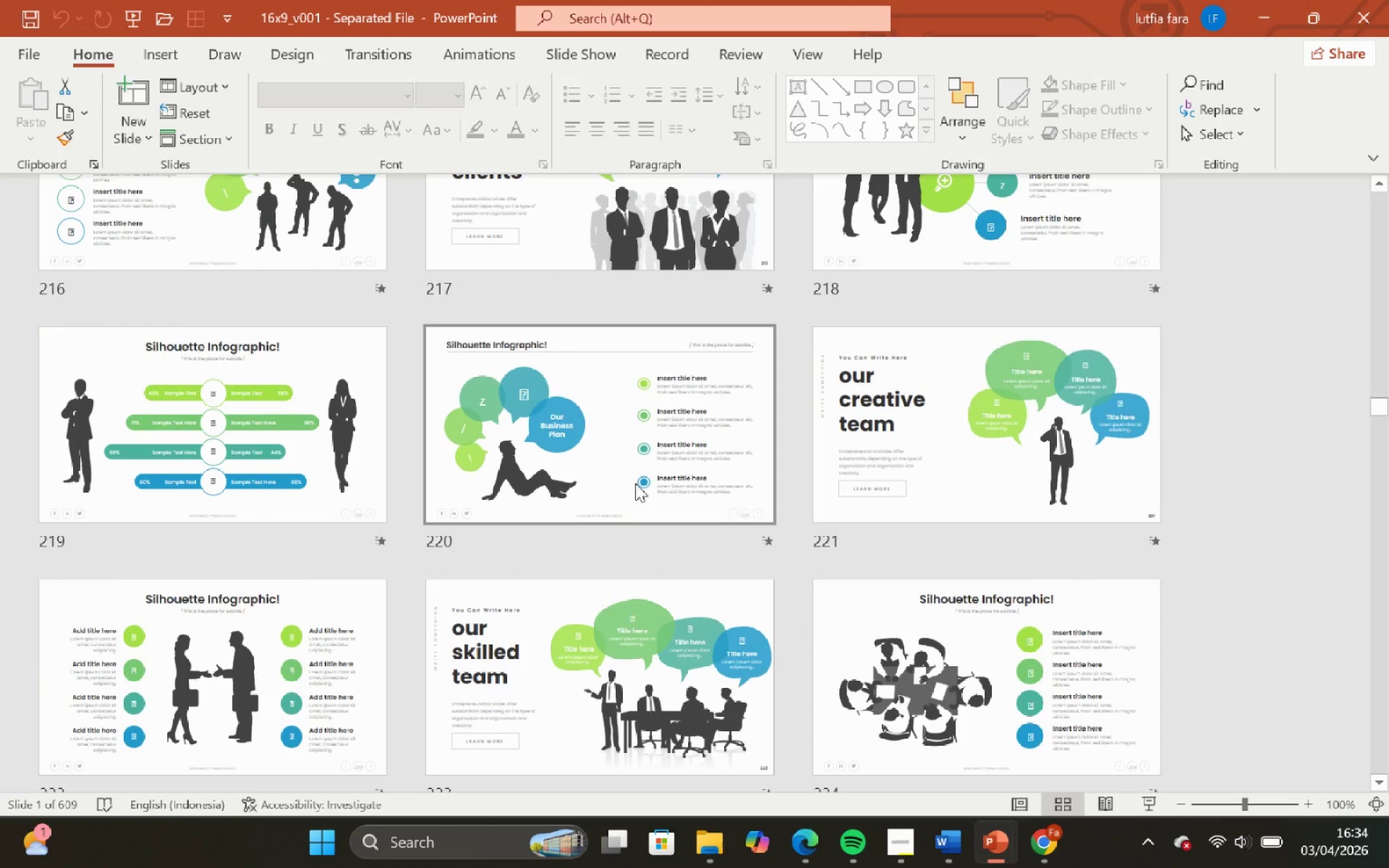 
scroll: coordinate [635, 483], scroll_direction: up, amount: 1.0
 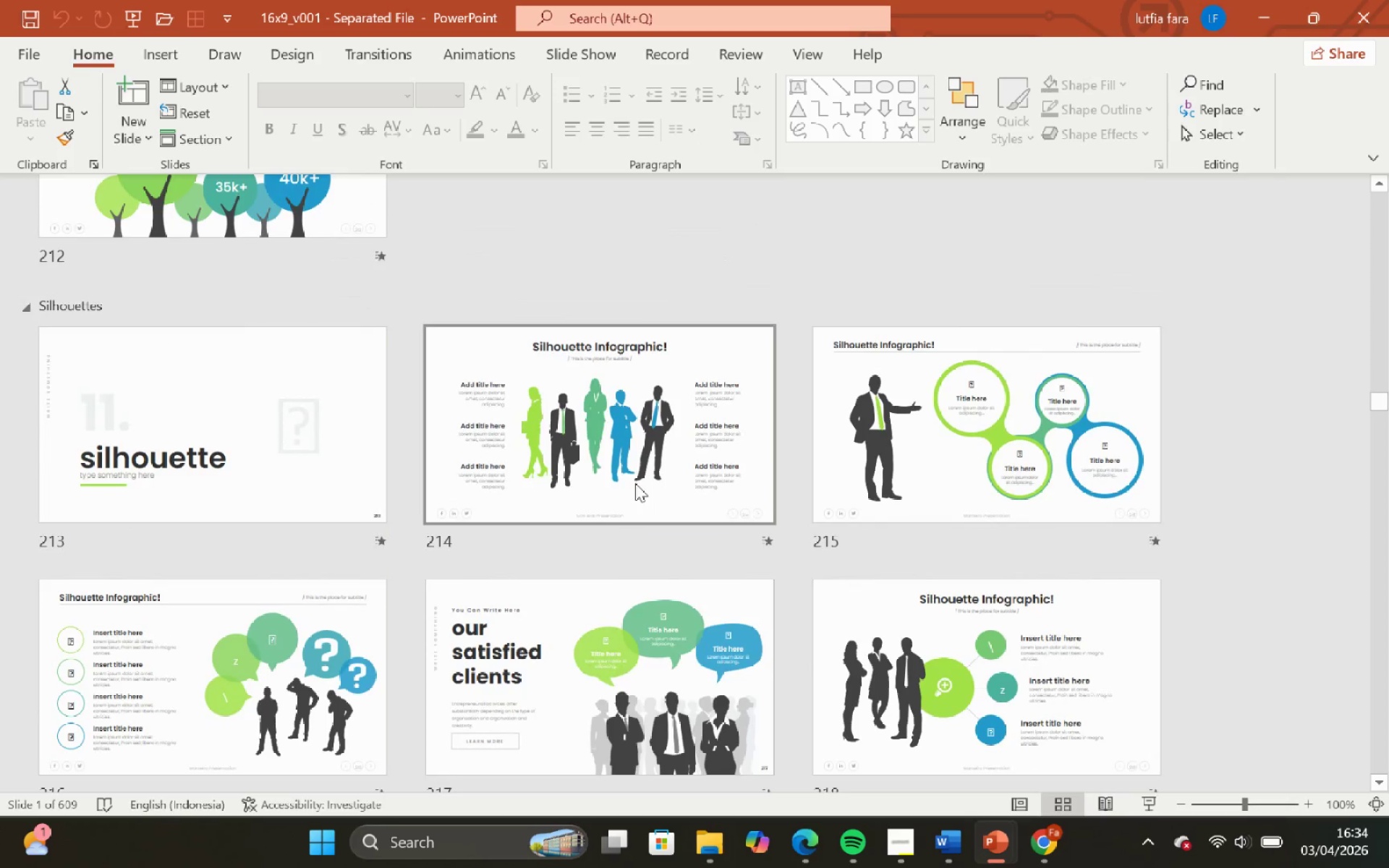 
scroll: coordinate [635, 483], scroll_direction: down, amount: 9.0
 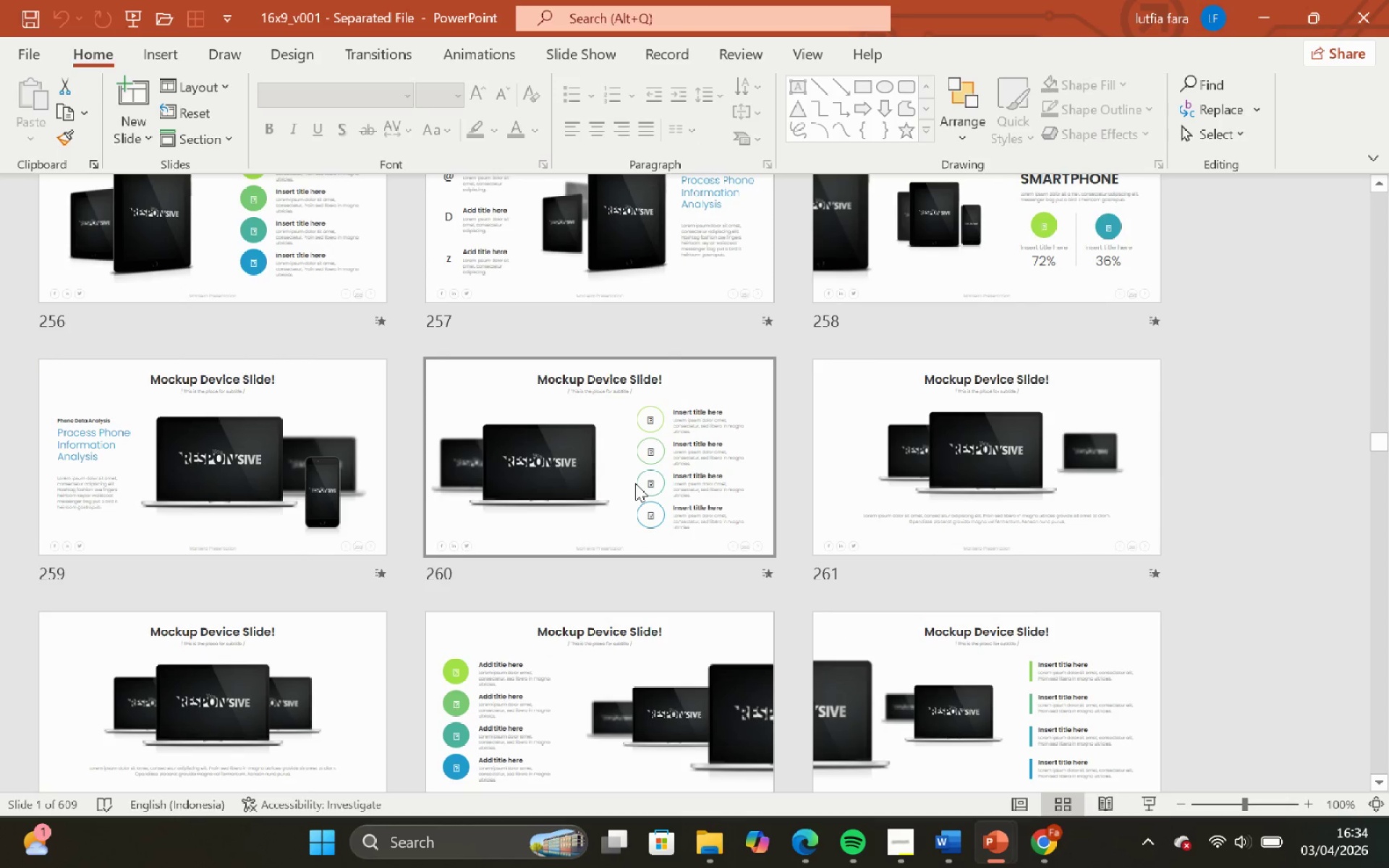 
wait(6.27)
 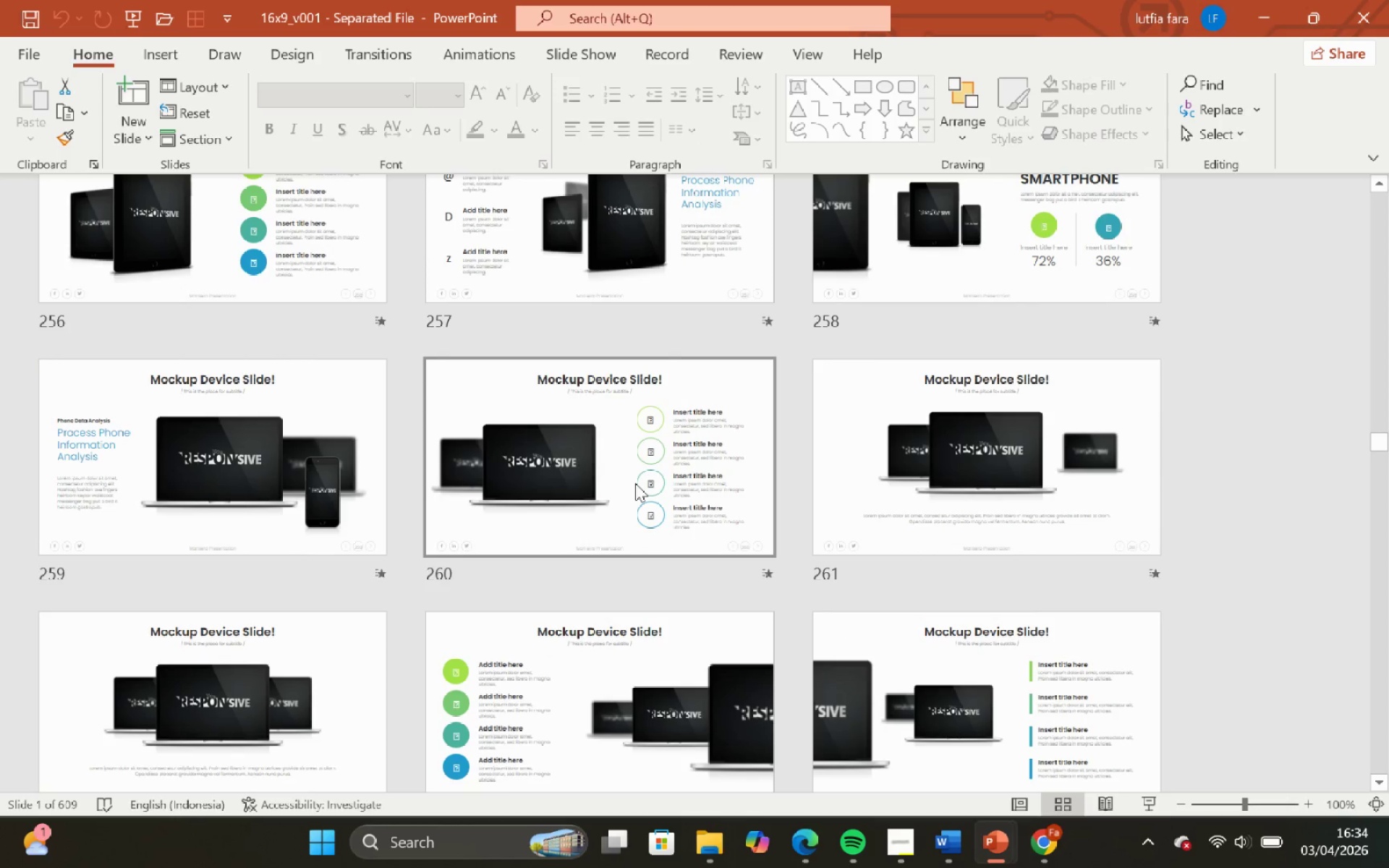 
scroll: coordinate [634, 487], scroll_direction: down, amount: 5.0